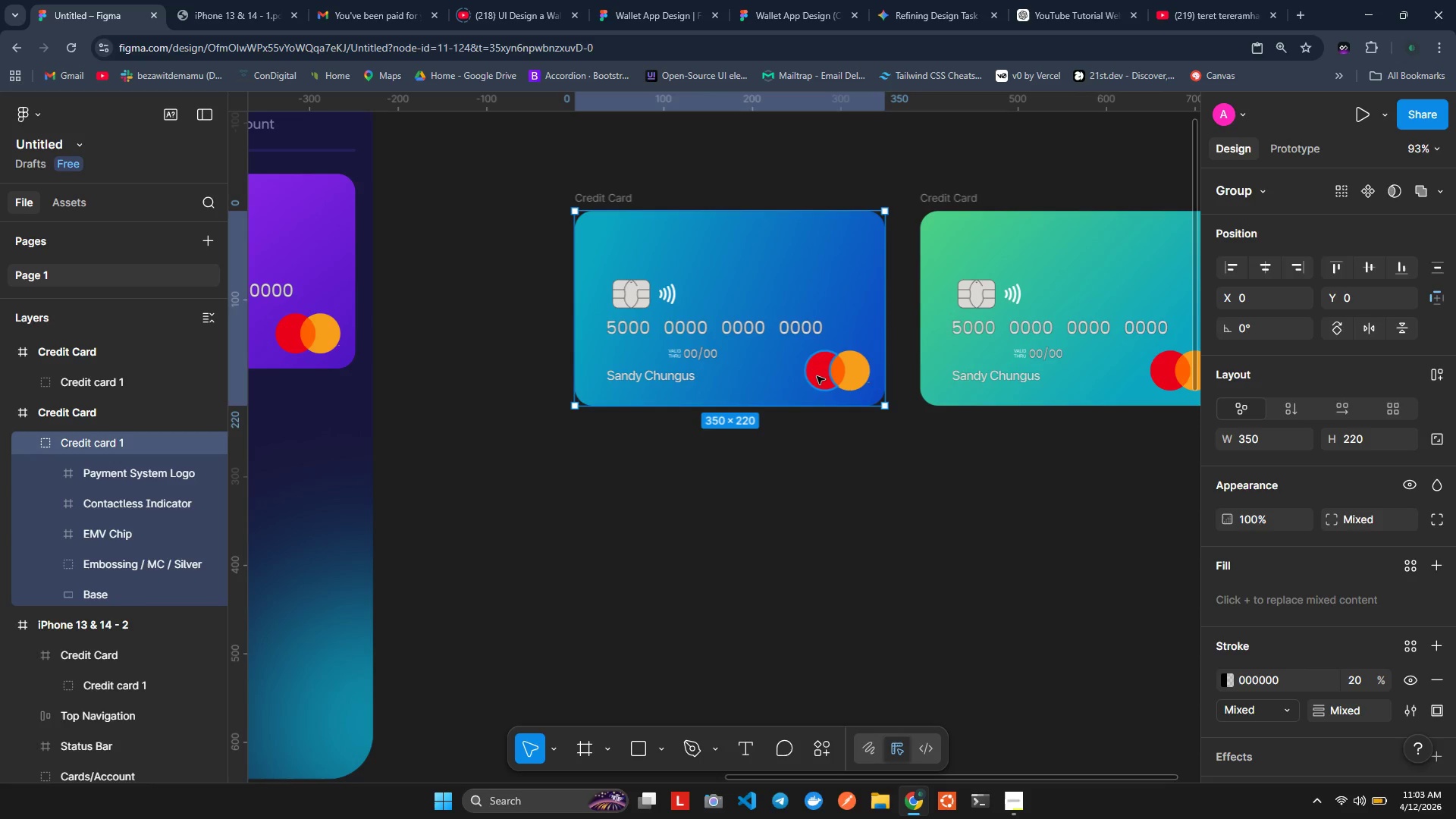 
key(Control+Z)
 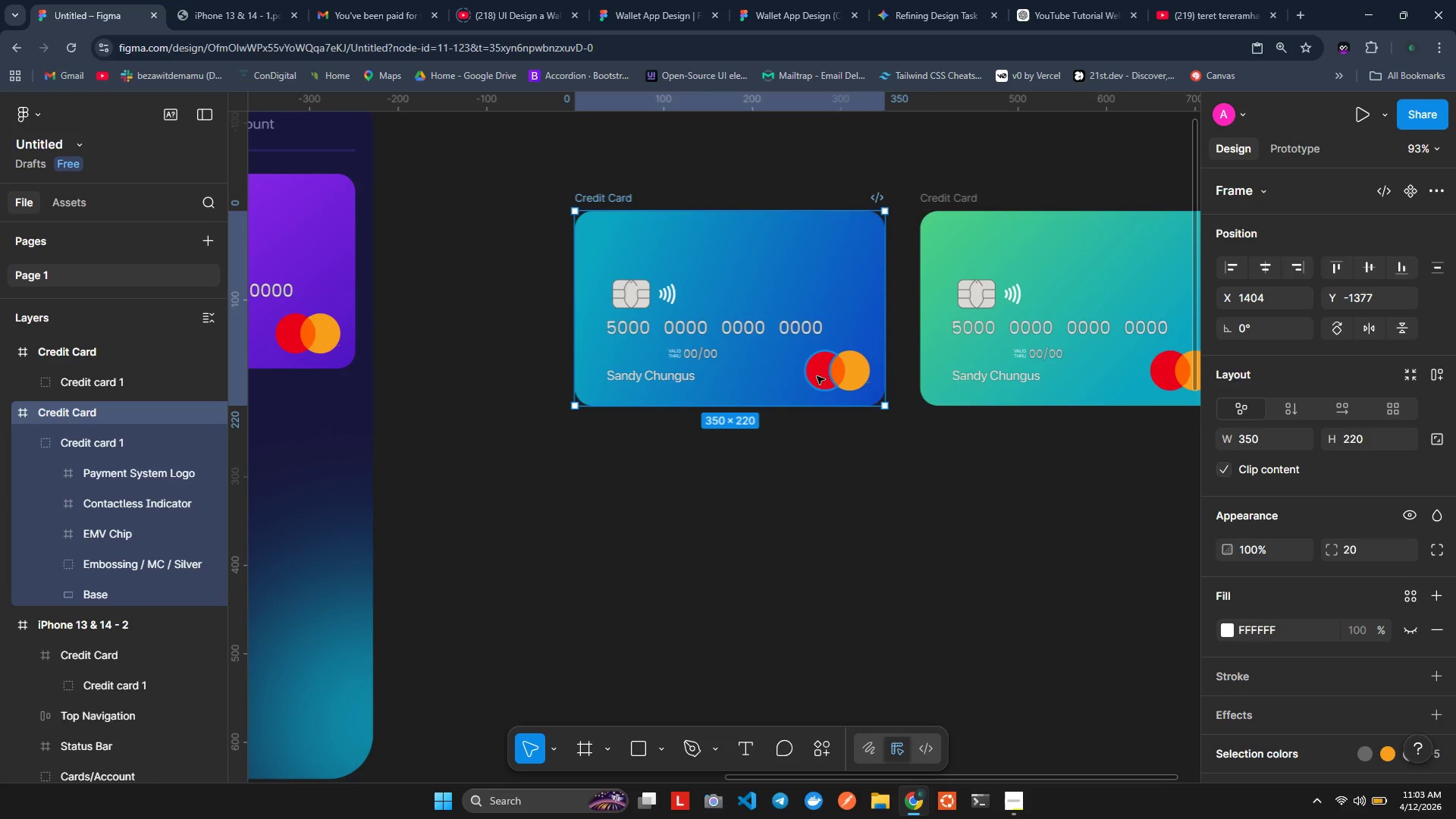 
key(Control+Z)
 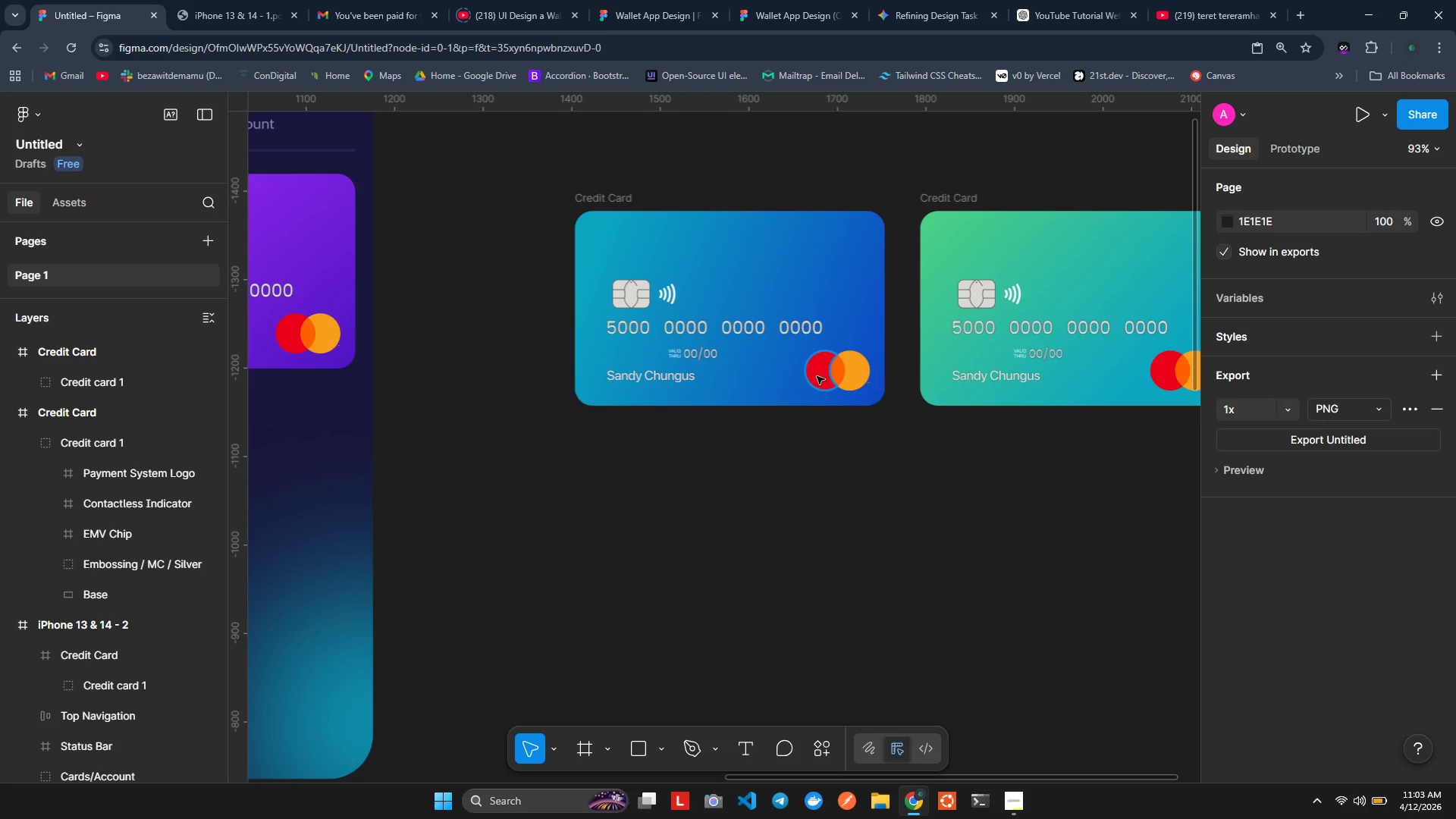 
key(Control+Z)
 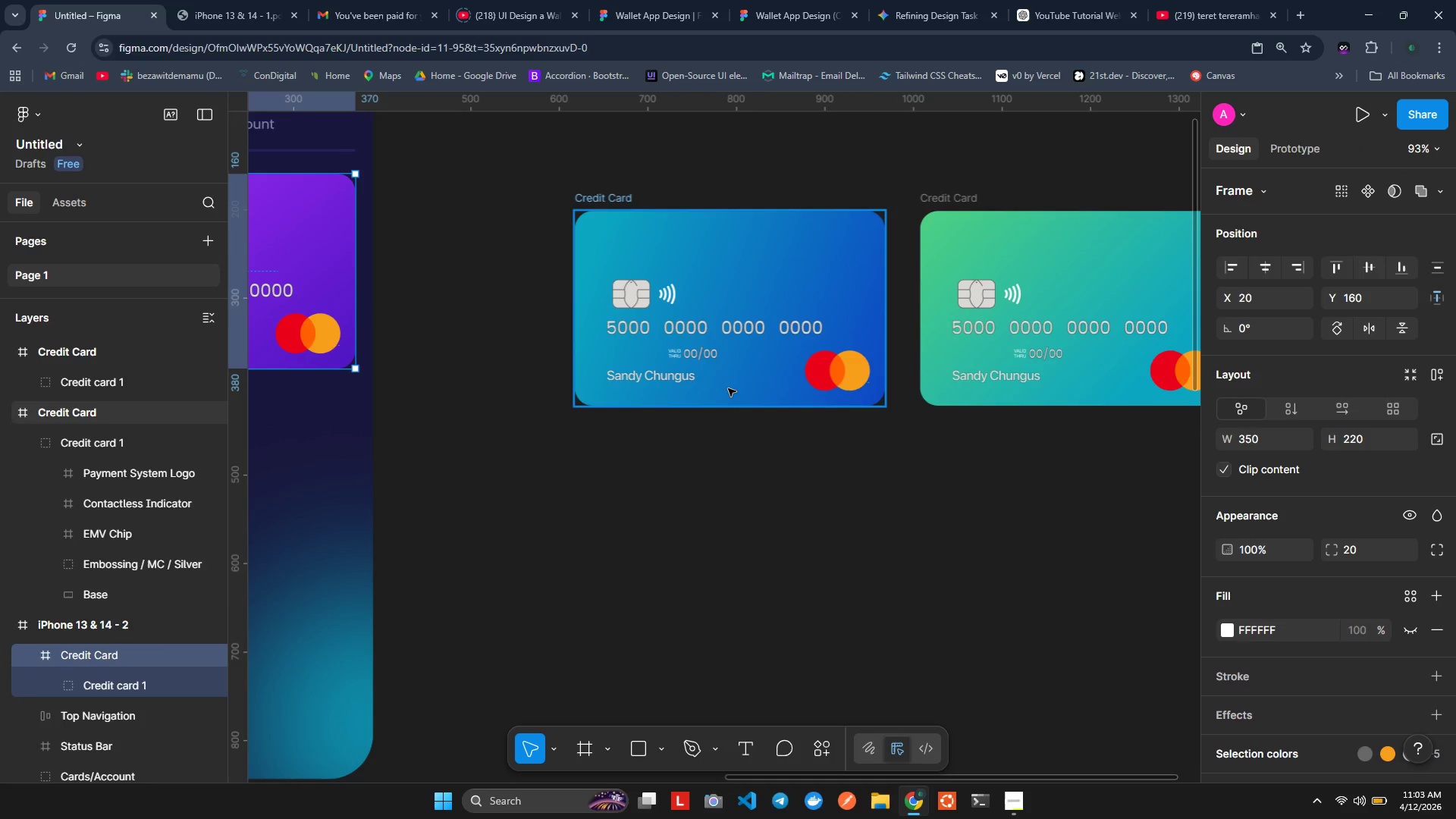 
key(Control+Shift+Z)
 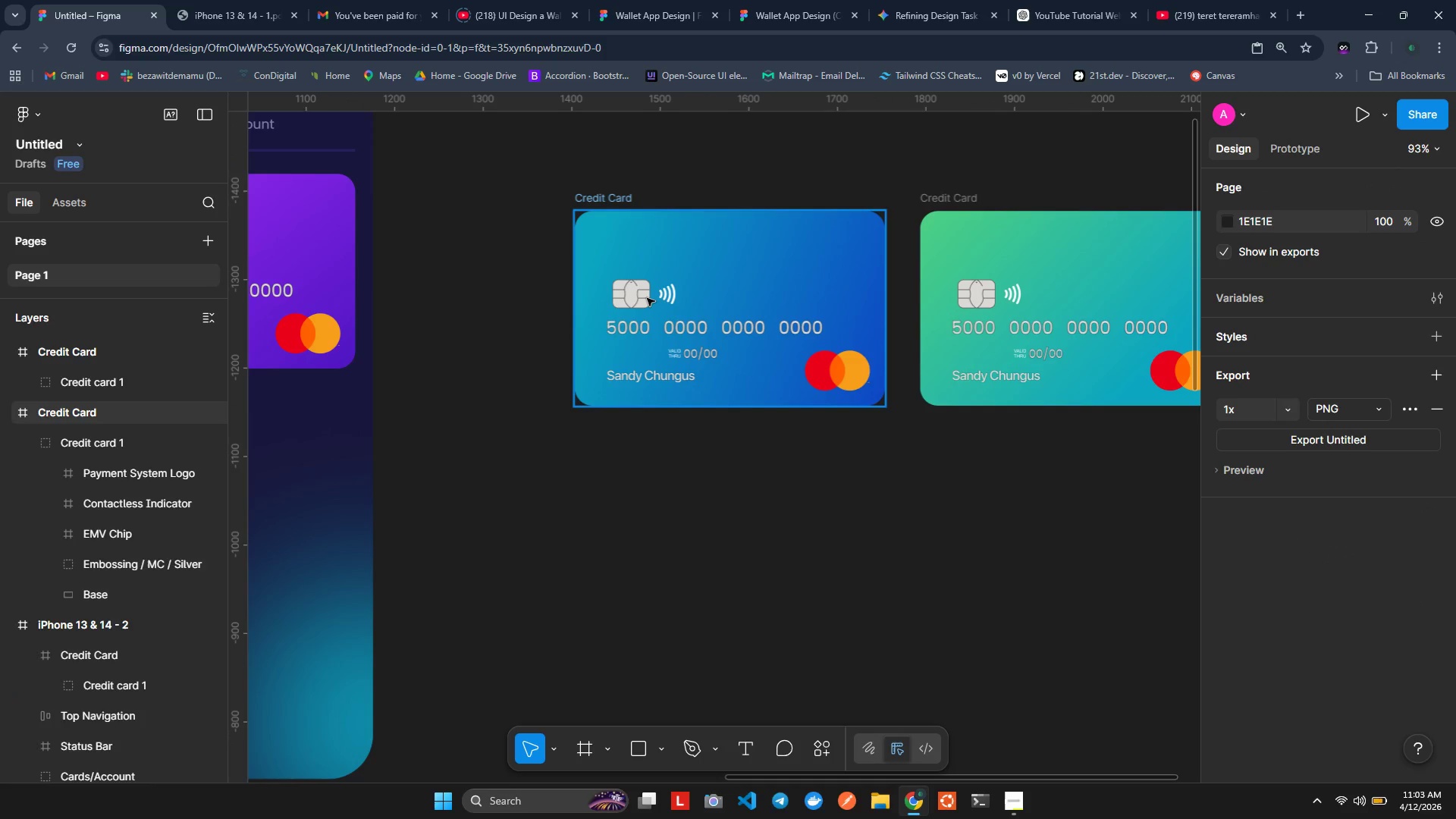 
left_click([647, 298])
 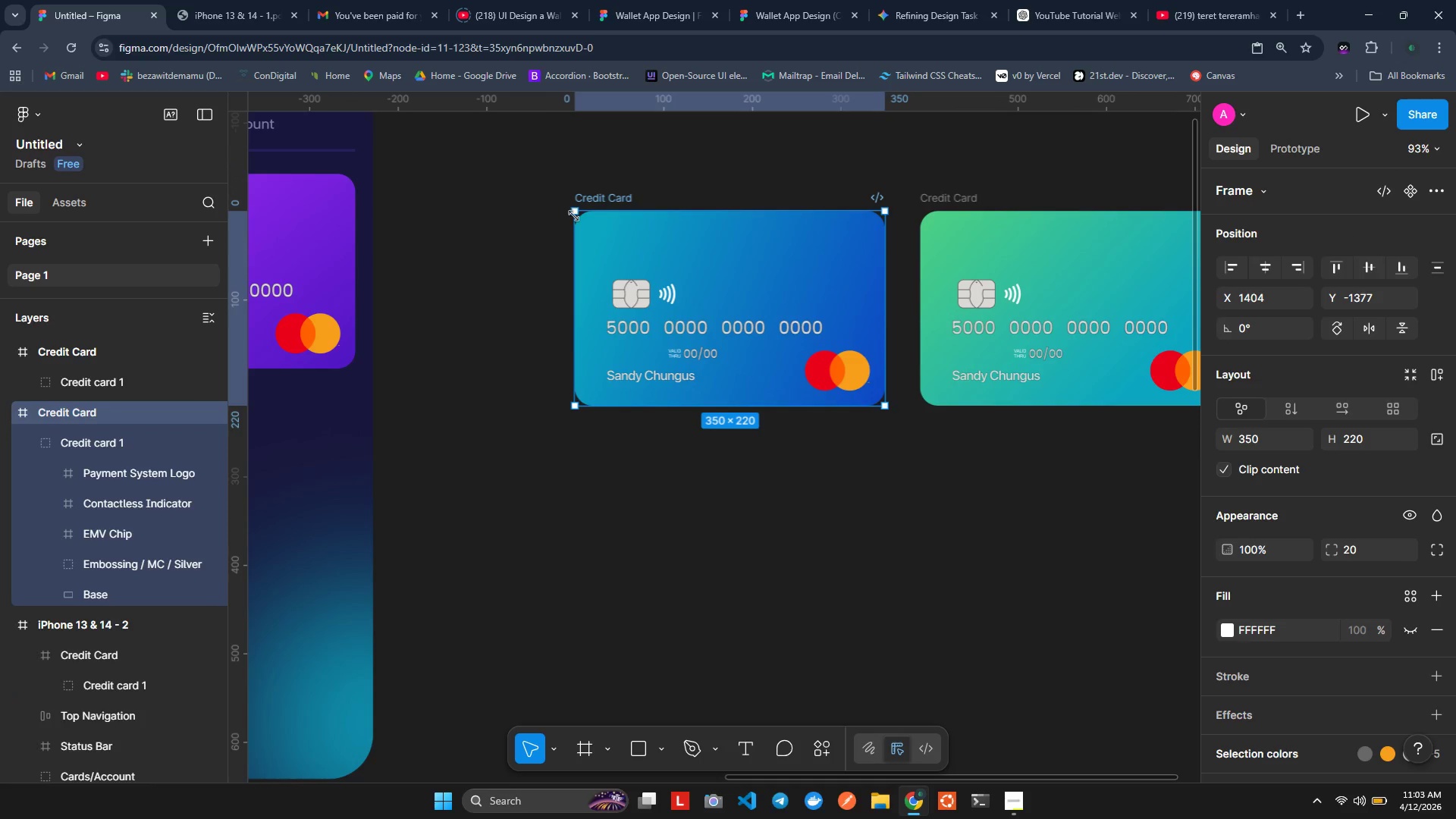 
left_click_drag(start_coordinate=[574, 218], to_coordinate=[535, 196])
 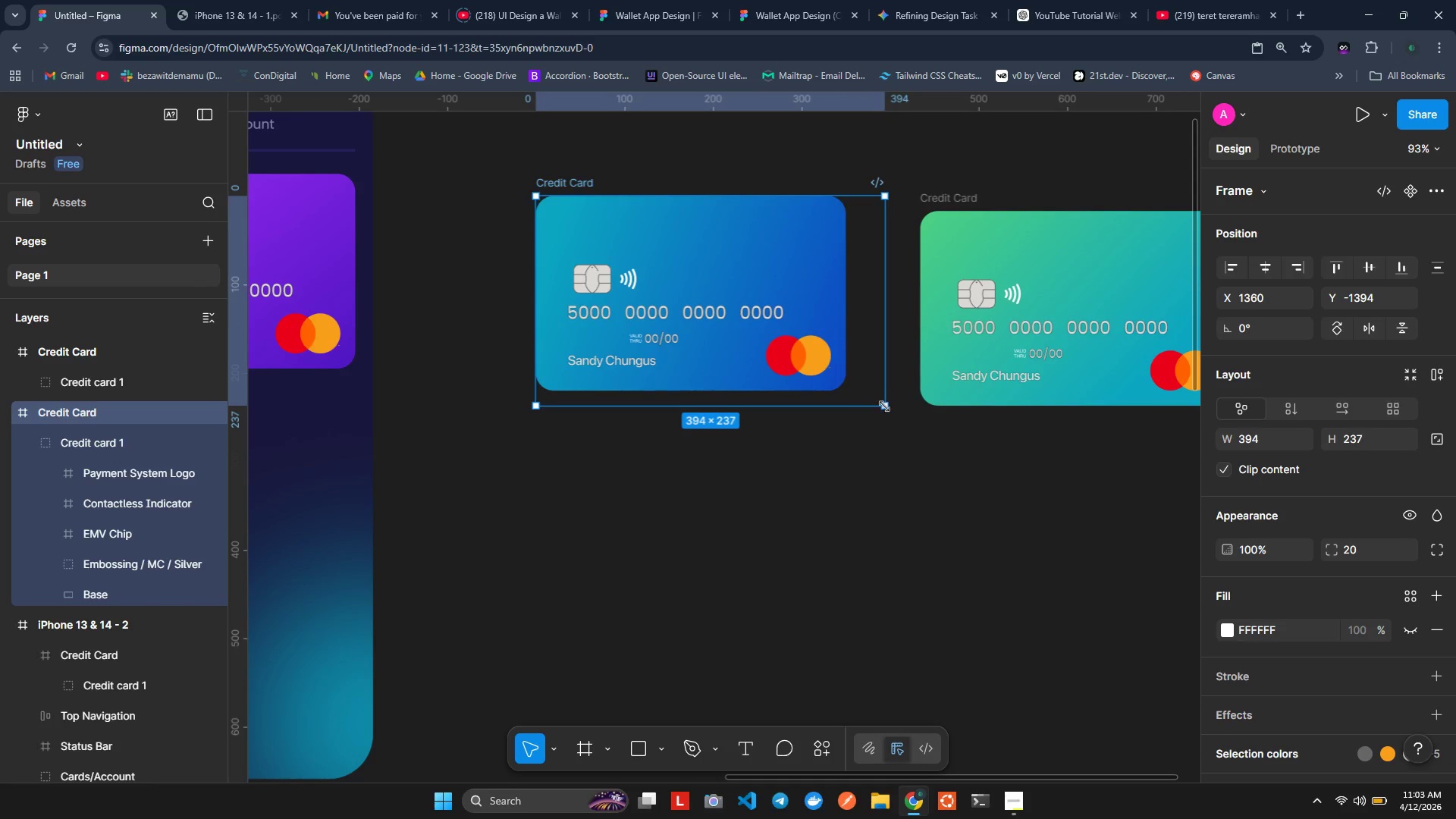 
left_click_drag(start_coordinate=[886, 410], to_coordinate=[825, 375])
 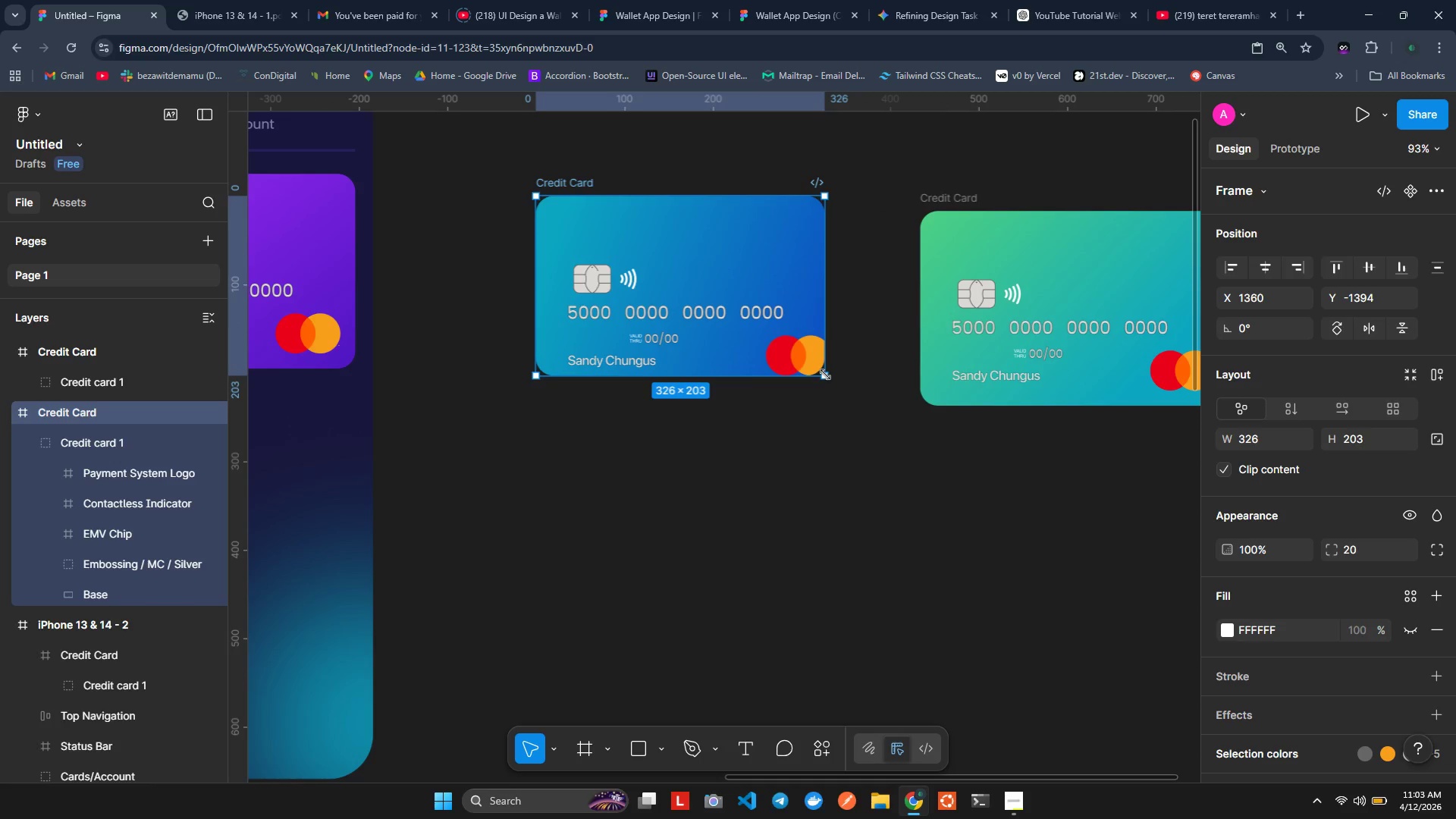 
key(Control+Z)
 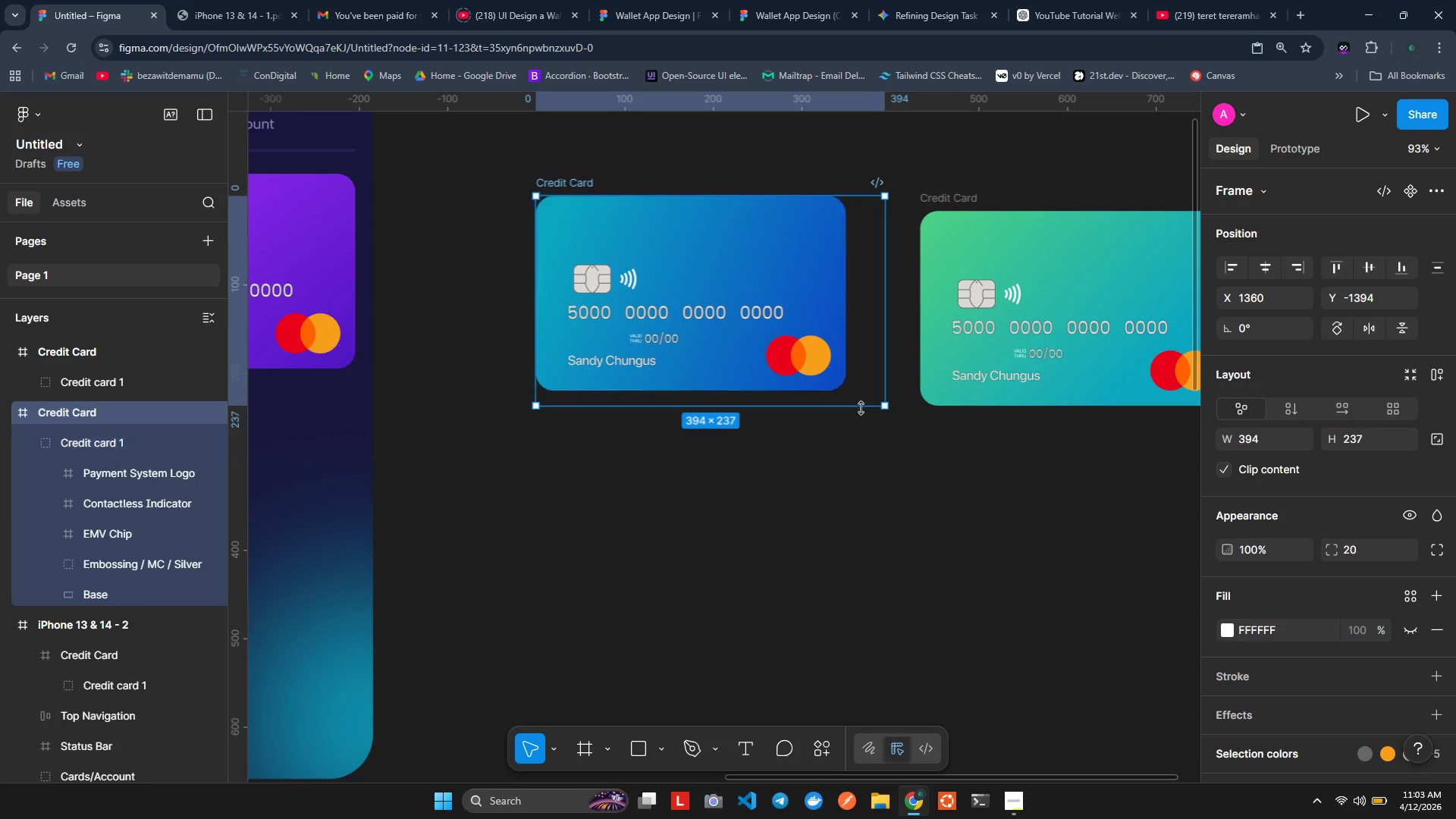 
key(Control+Z)
 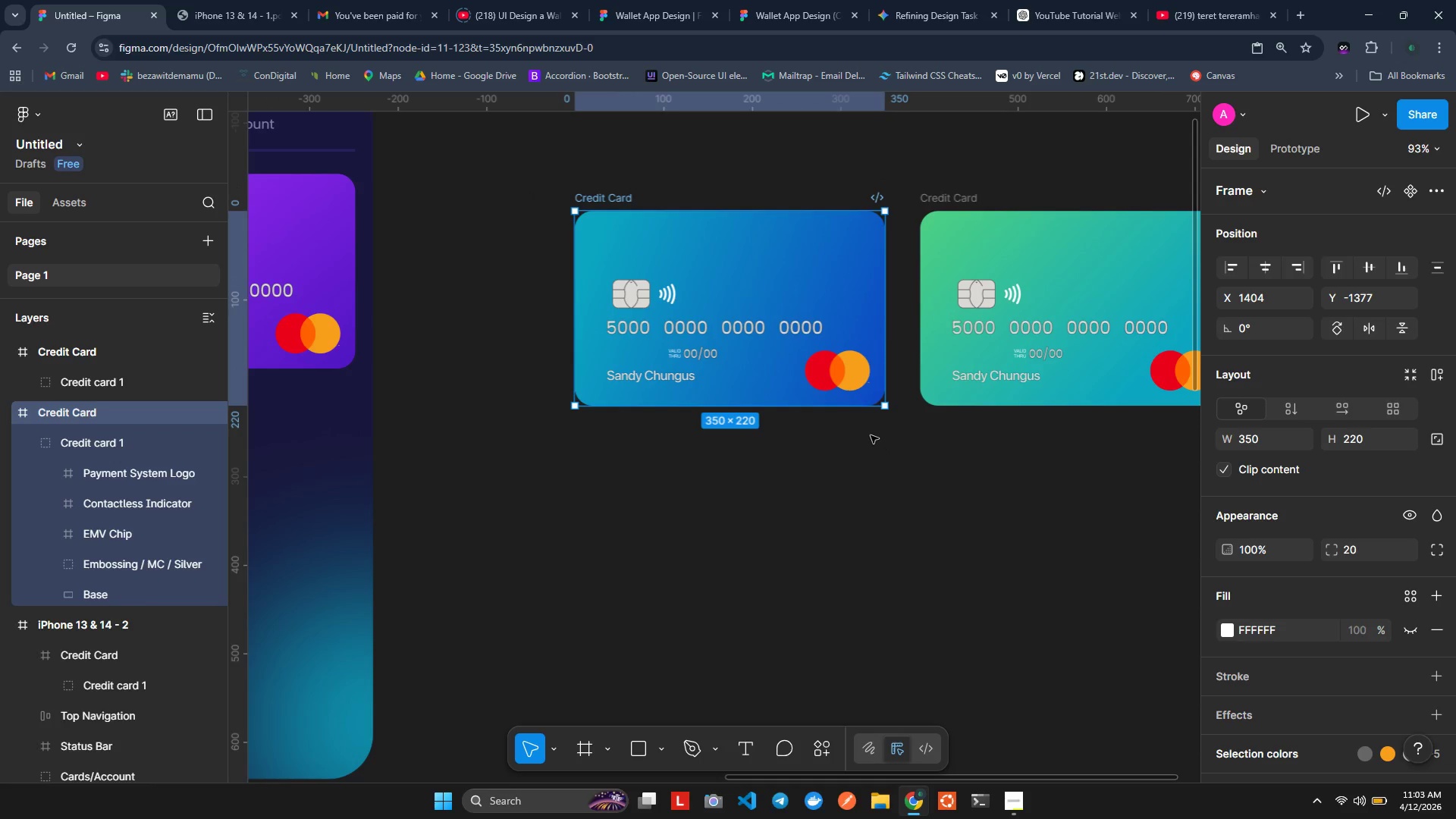 
left_click([871, 435])
 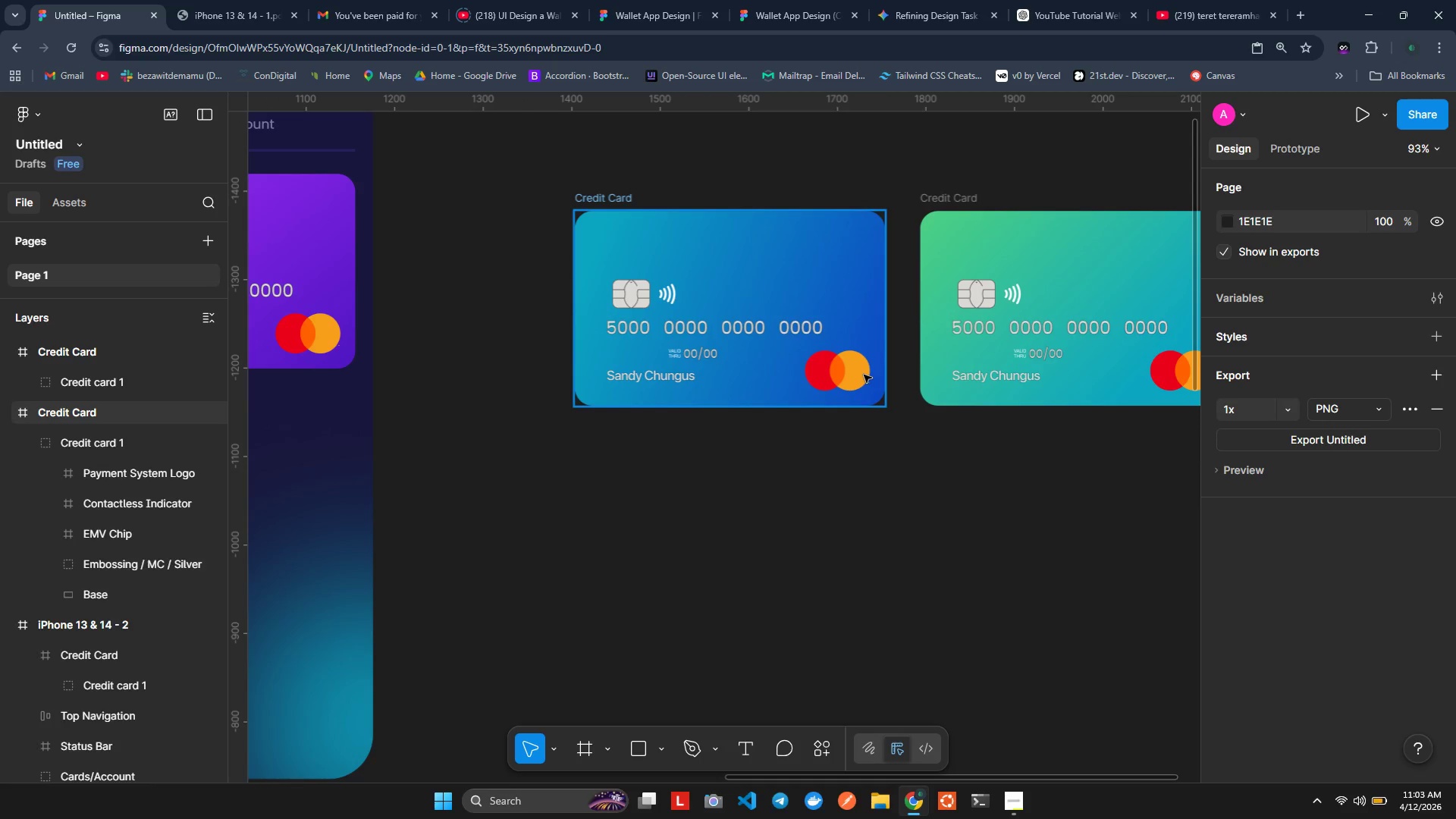 
left_click([864, 375])
 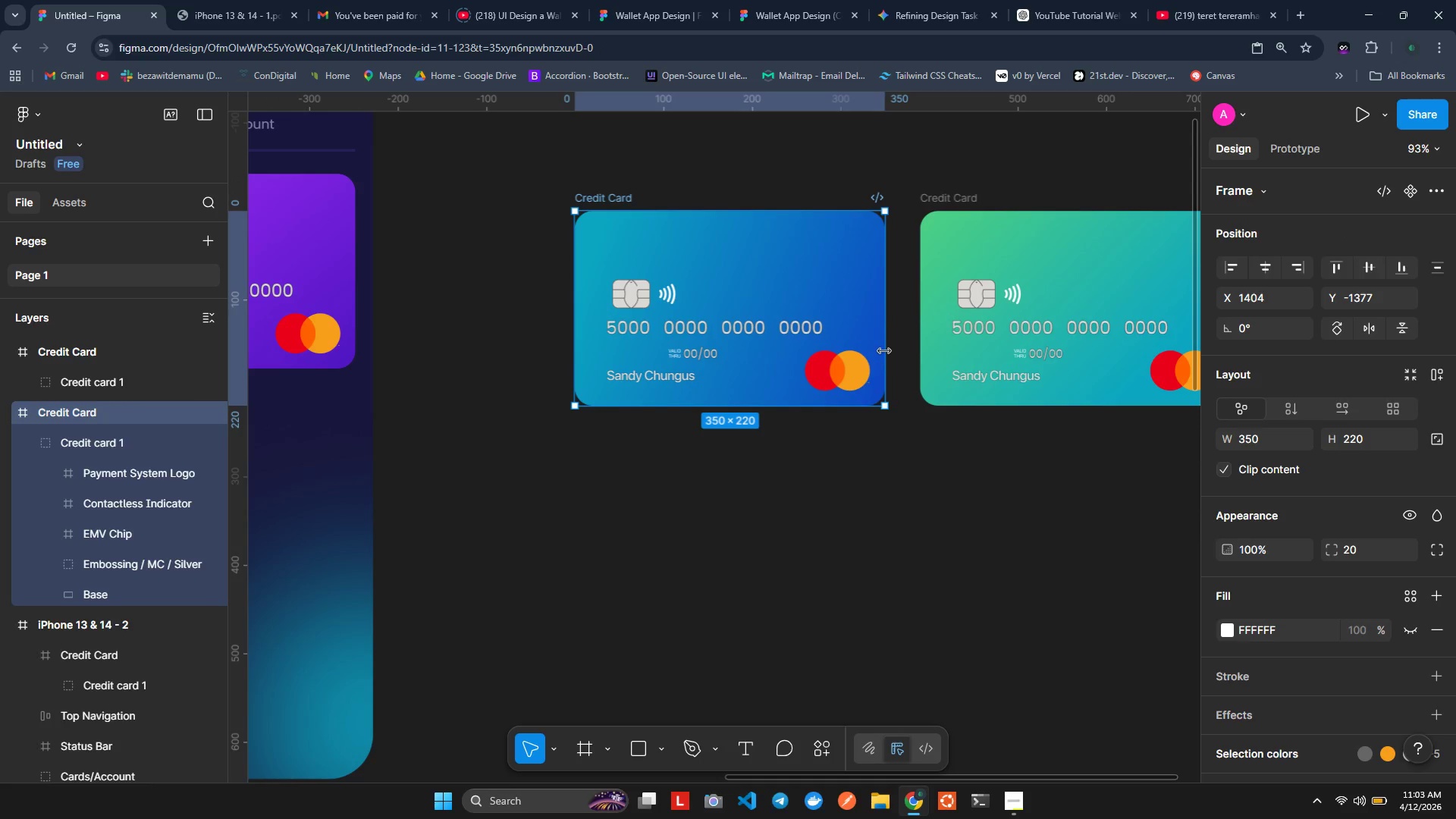 
left_click_drag(start_coordinate=[884, 351], to_coordinate=[868, 346])
 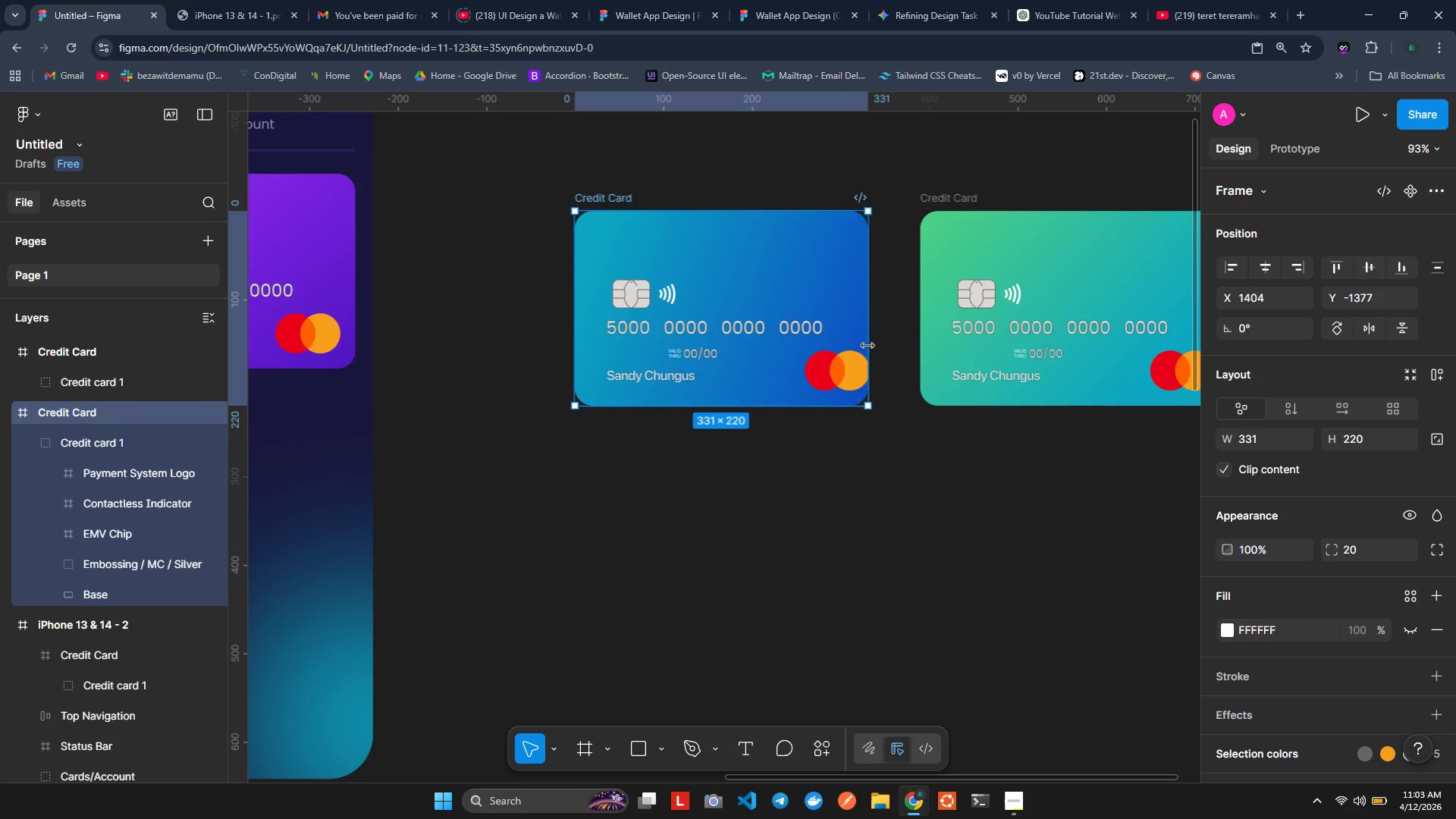 
key(Control+Z)
 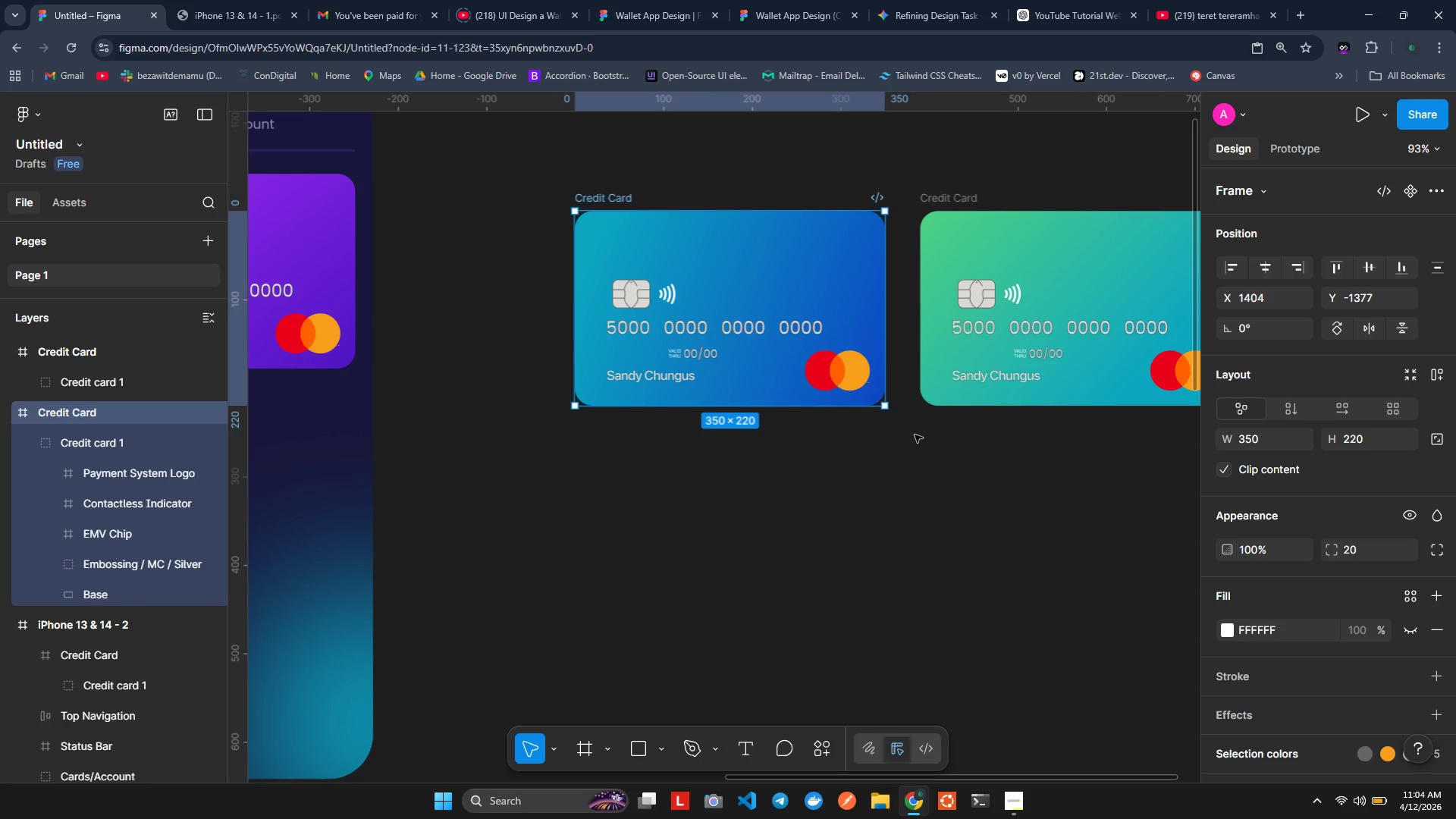 
left_click([910, 456])
 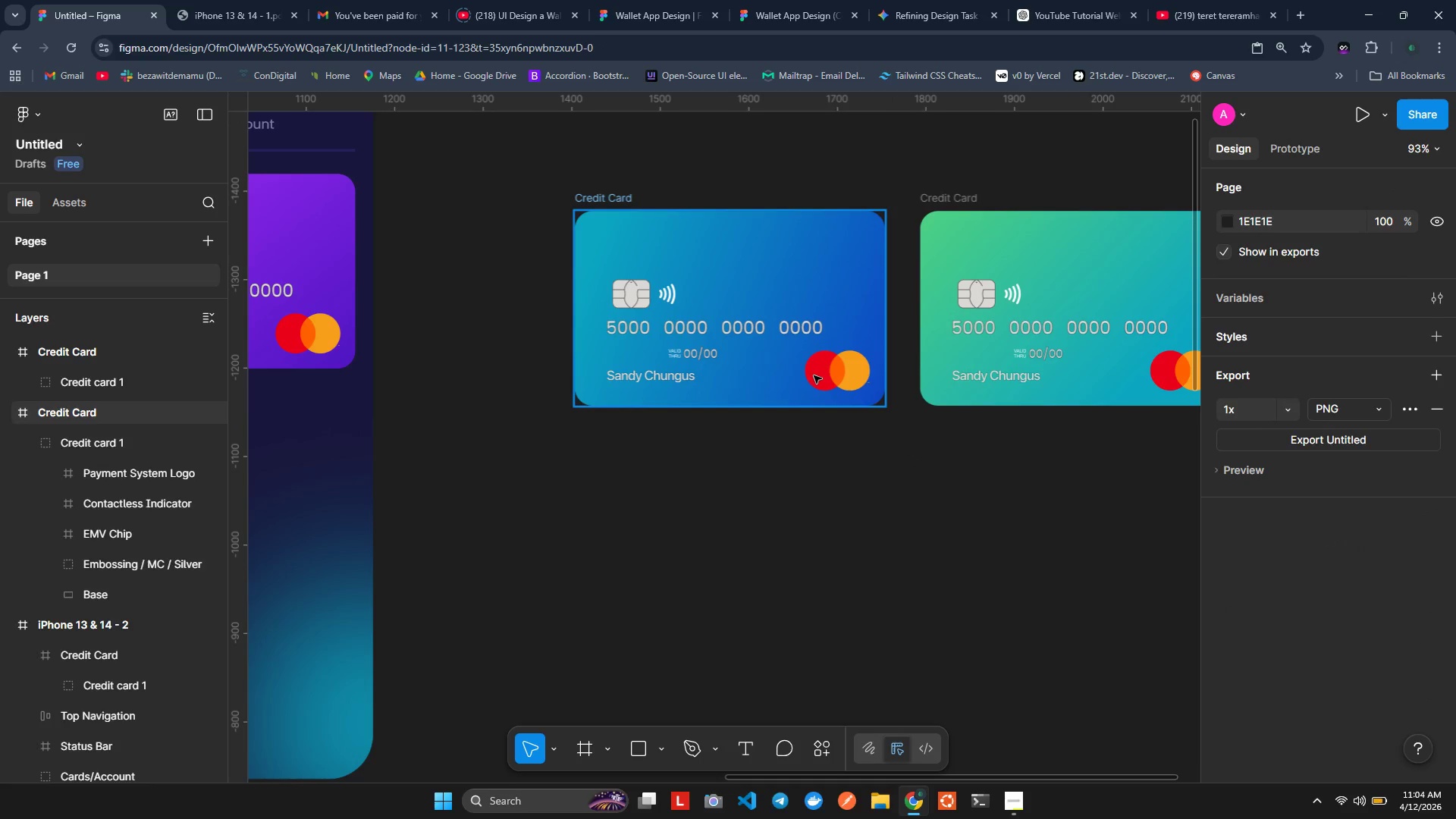 
double_click([814, 375])
 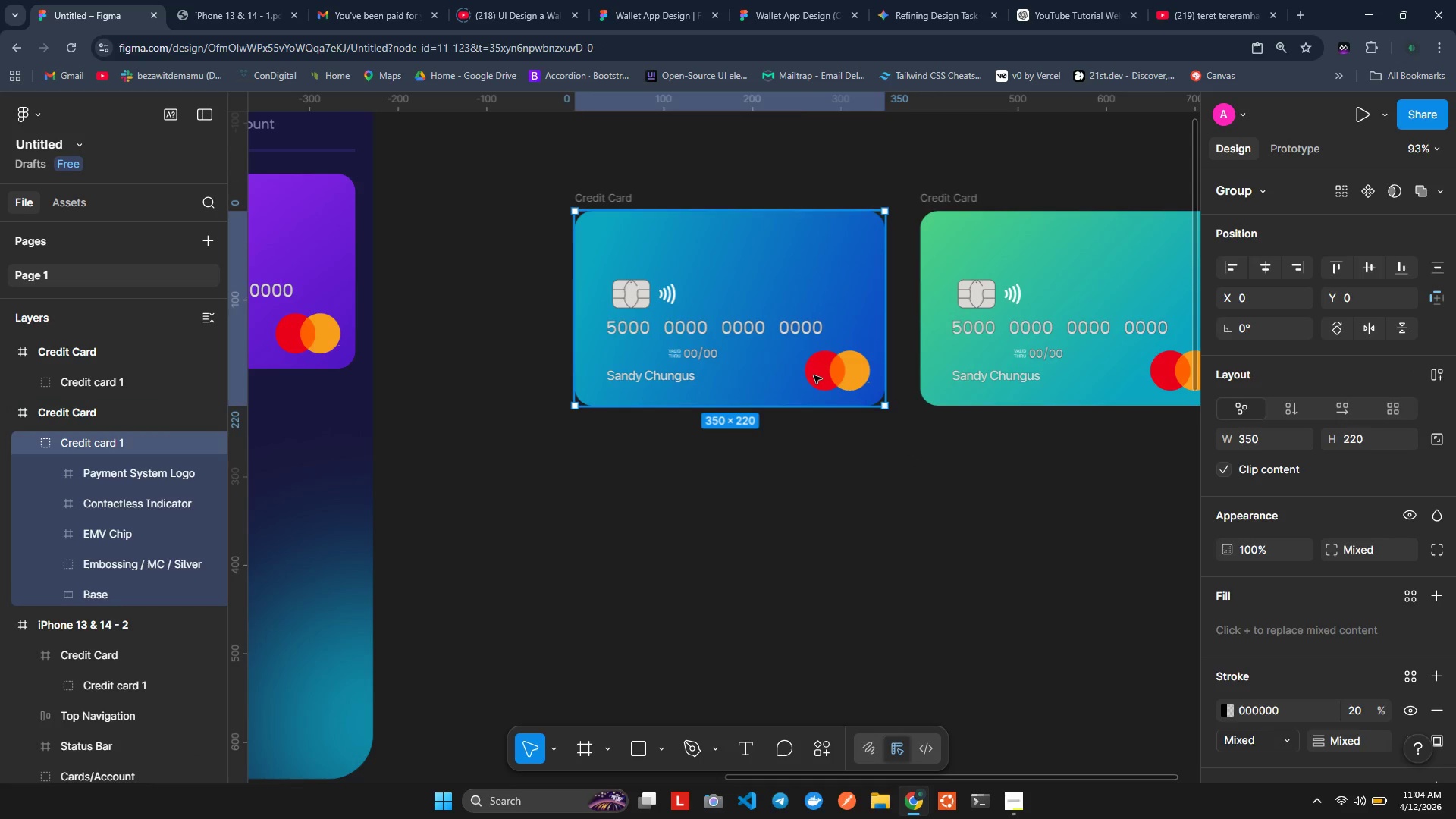 
triple_click([814, 375])
 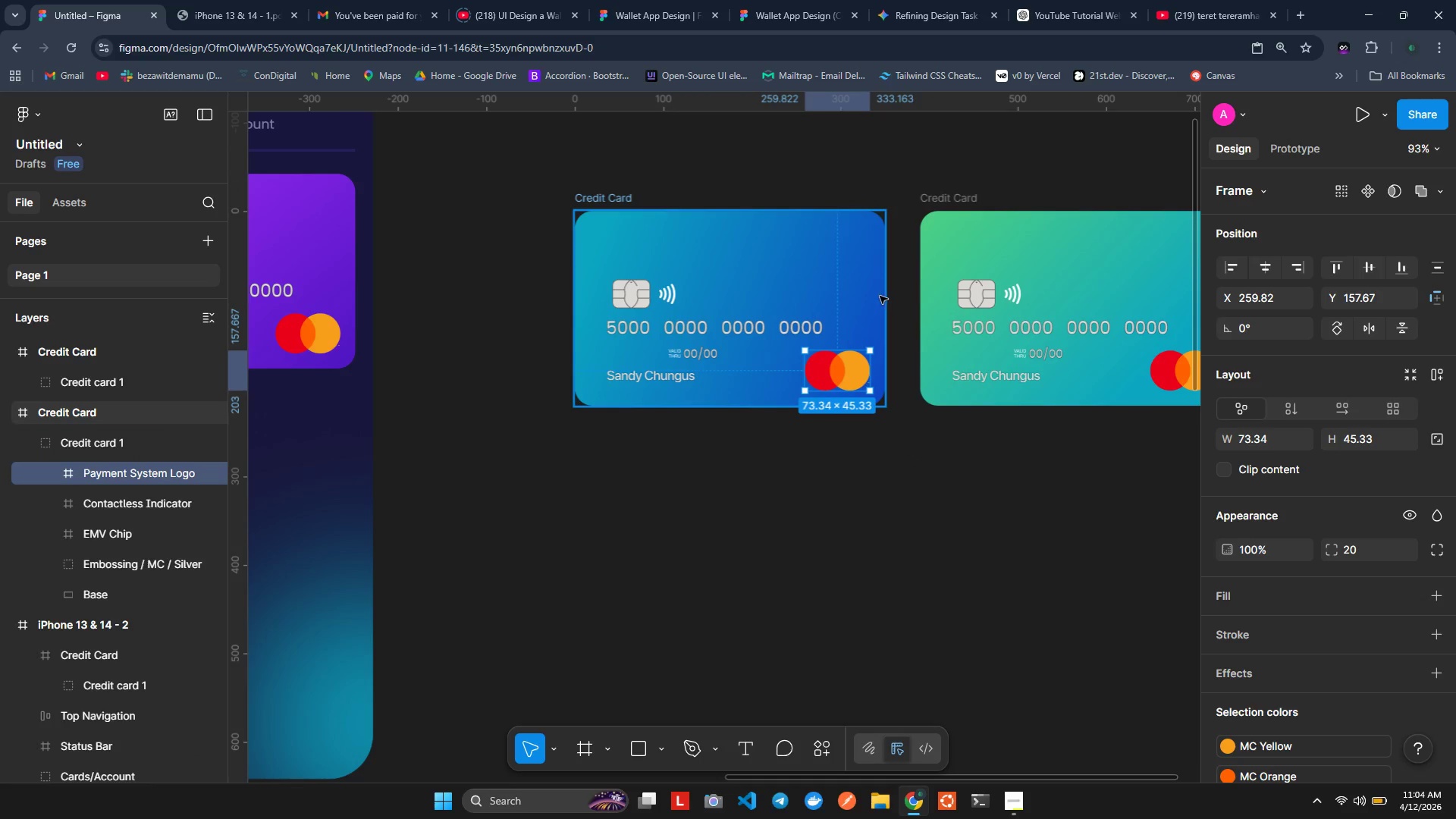 
left_click([879, 296])
 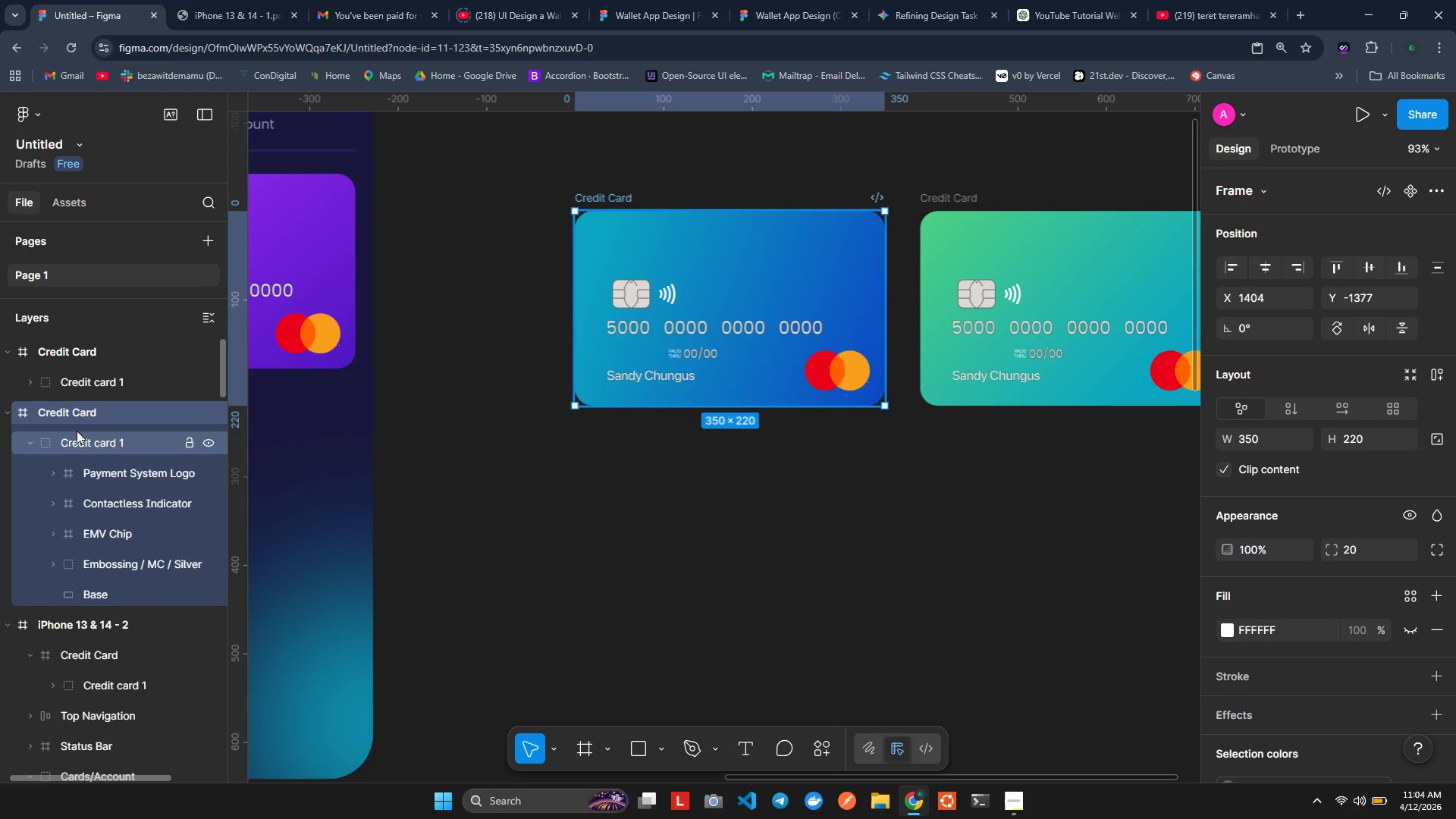 
left_click([39, 410])
 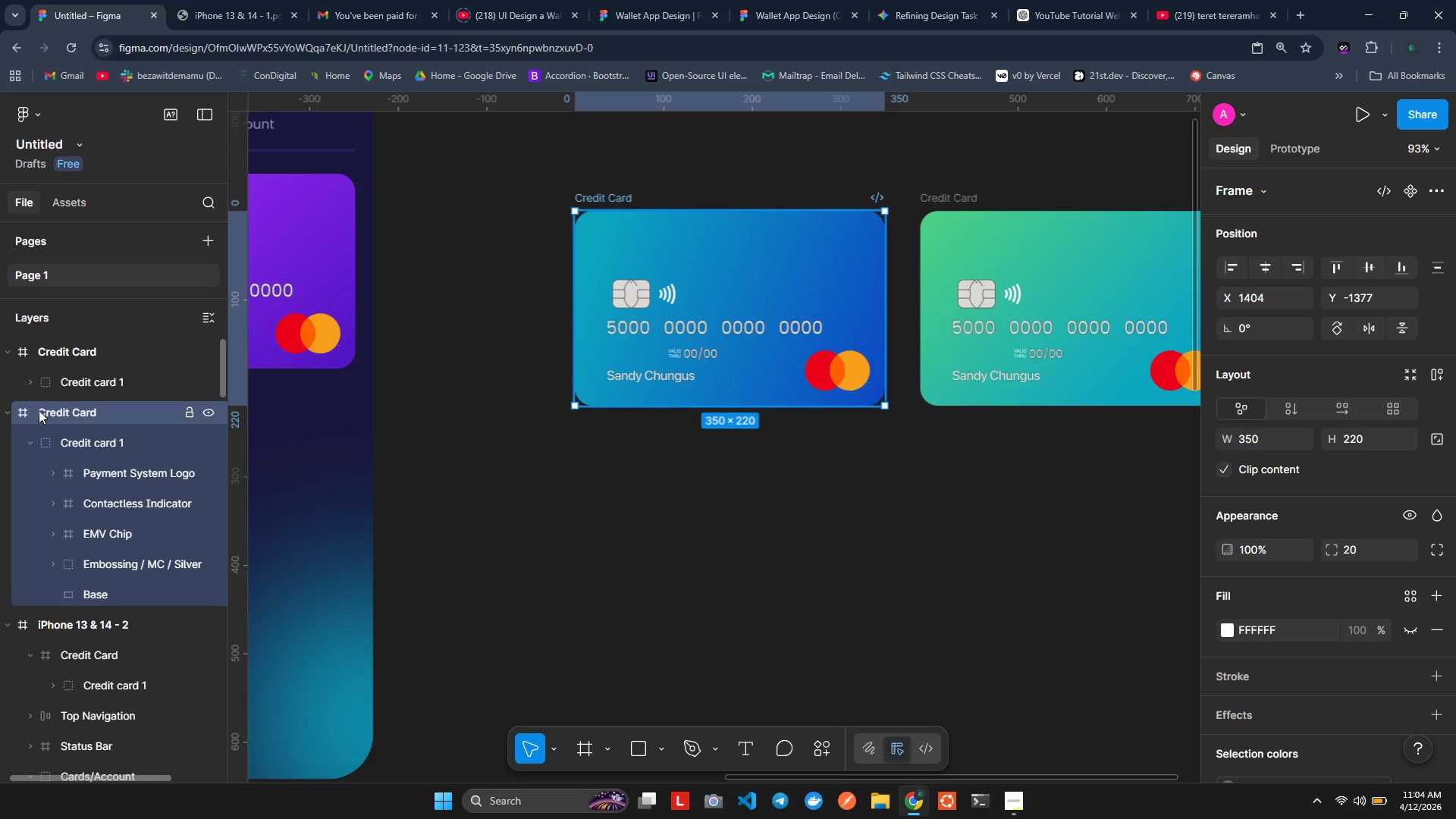 
double_click([39, 410])
 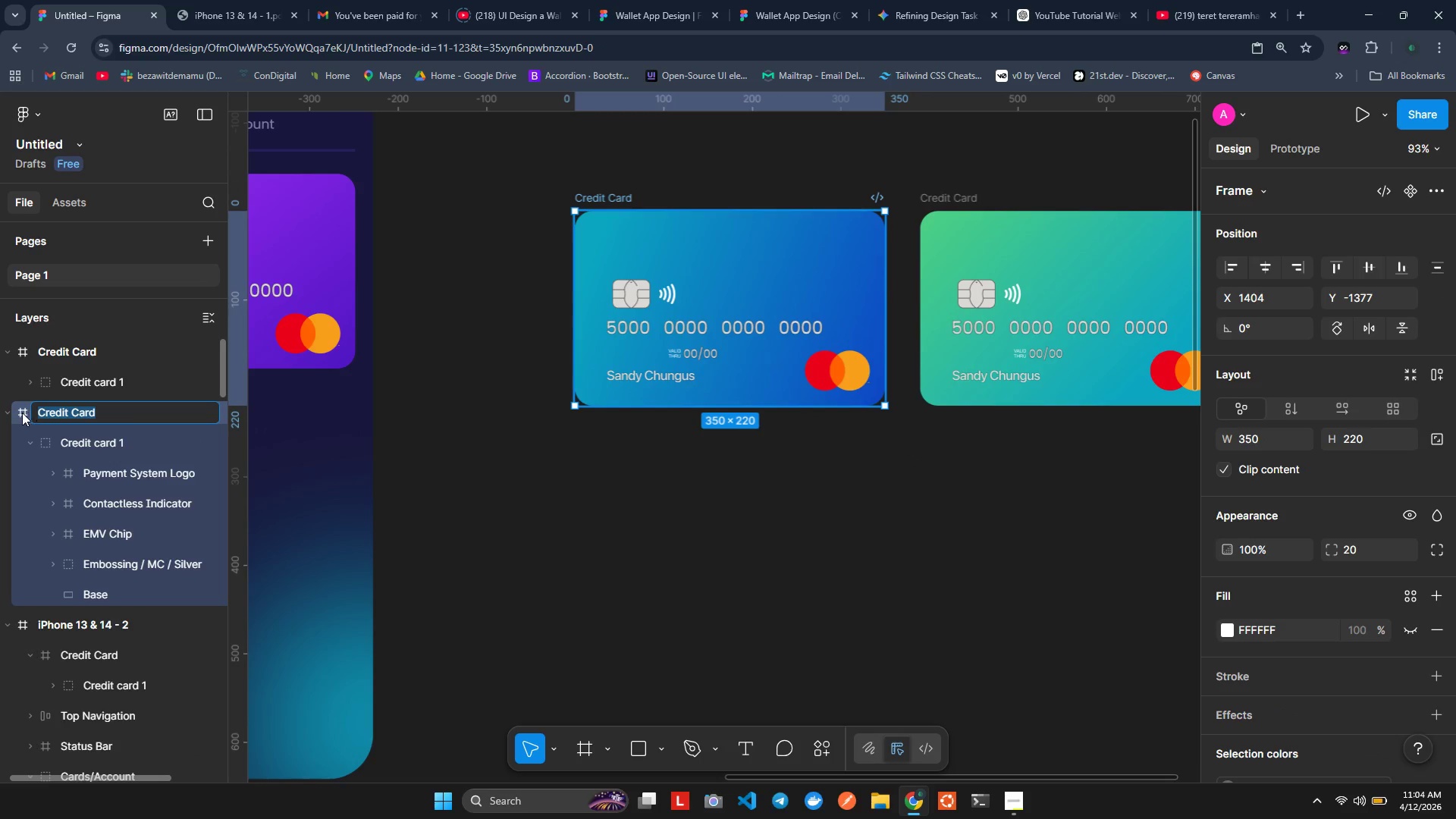 
left_click([22, 413])
 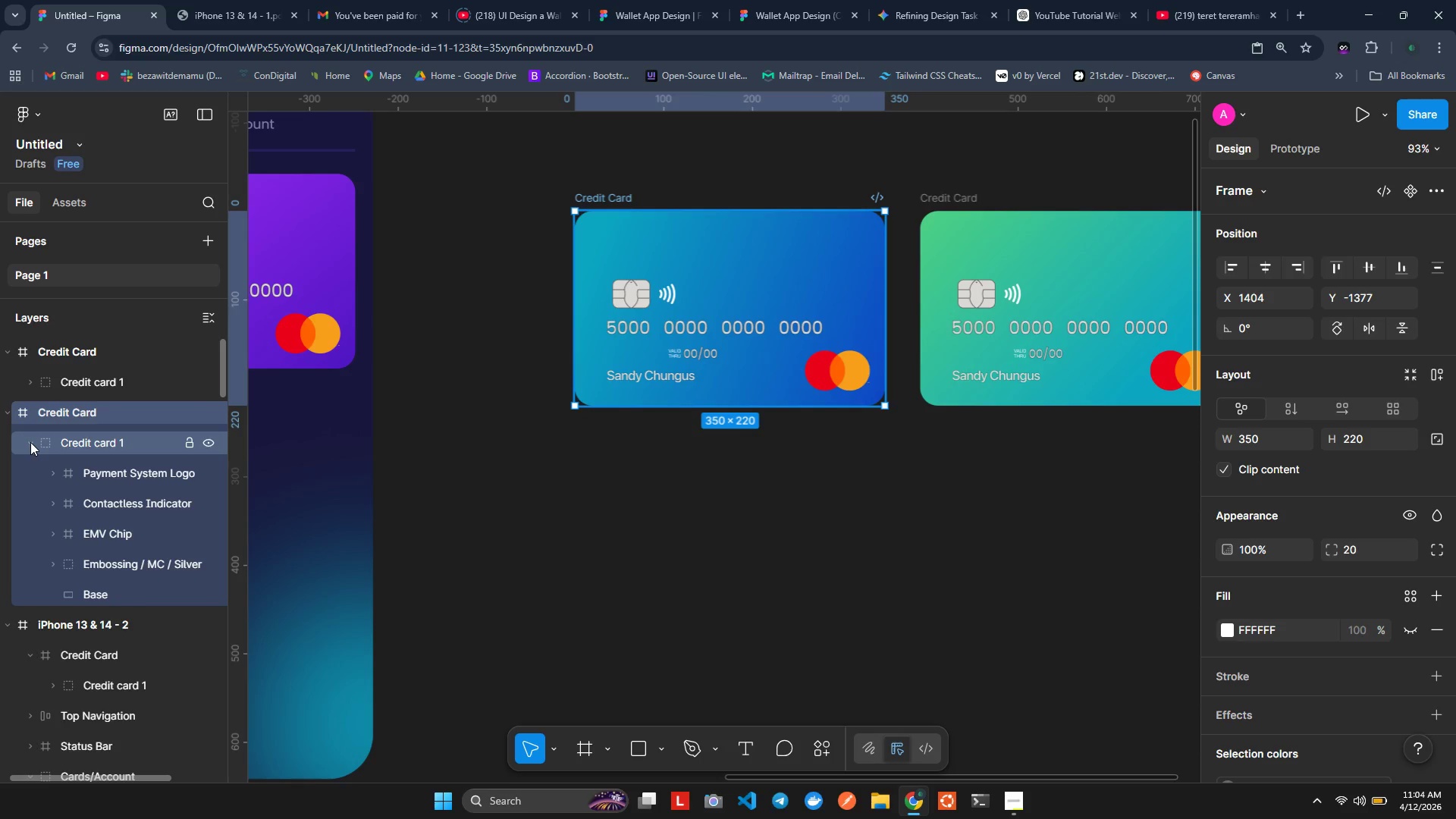 
left_click([31, 443])
 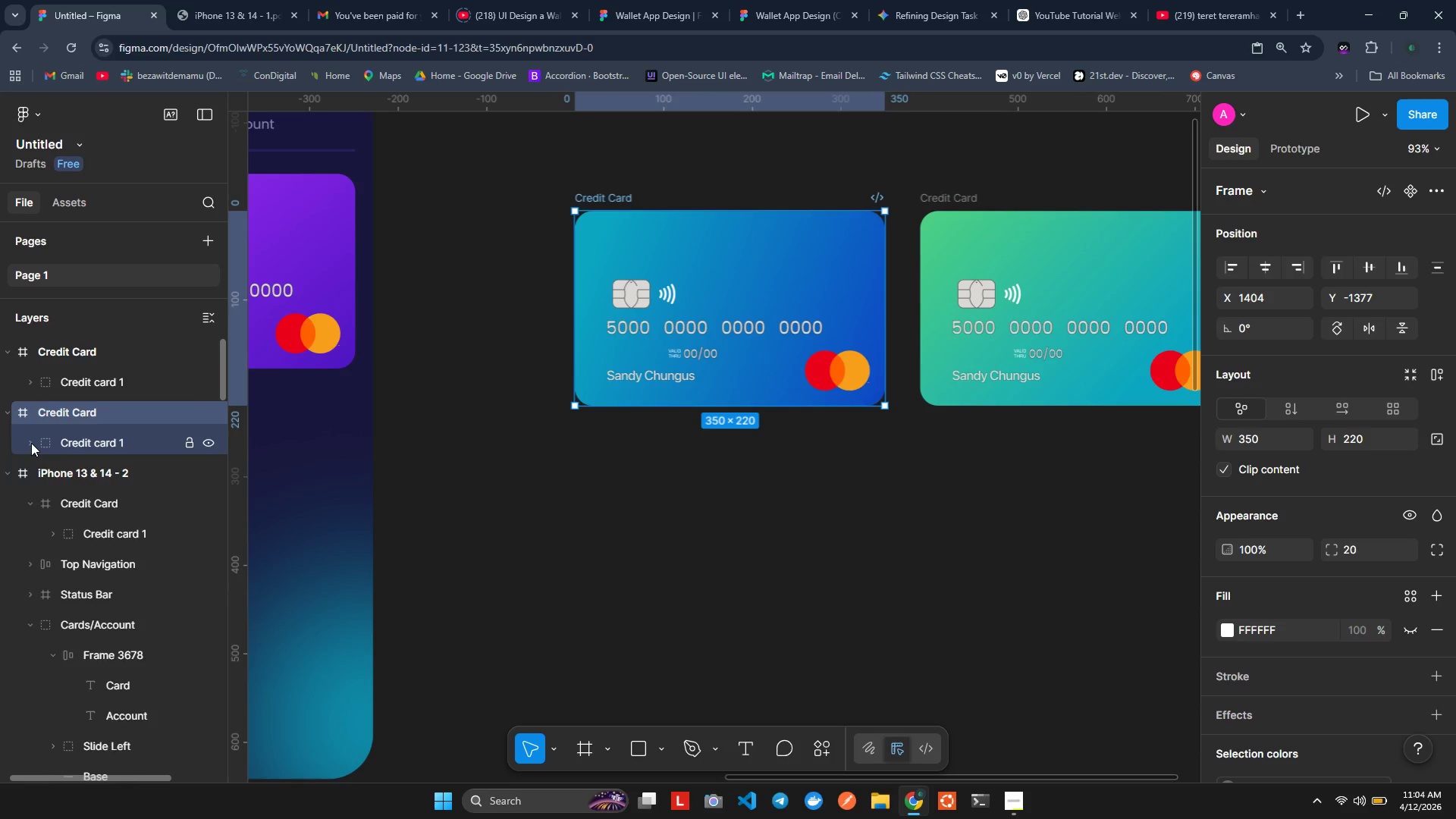 
left_click([31, 443])
 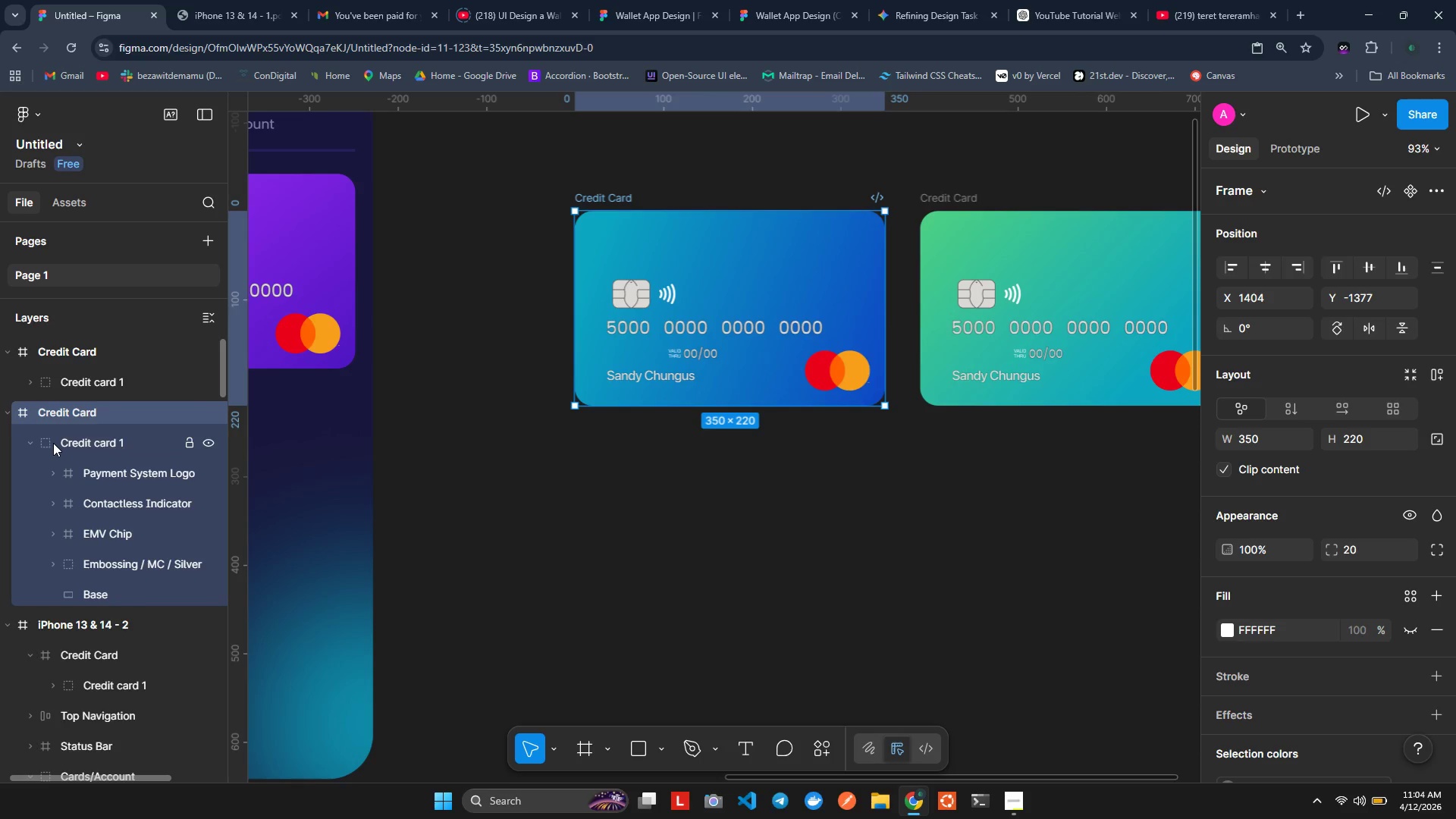 
left_click([53, 443])
 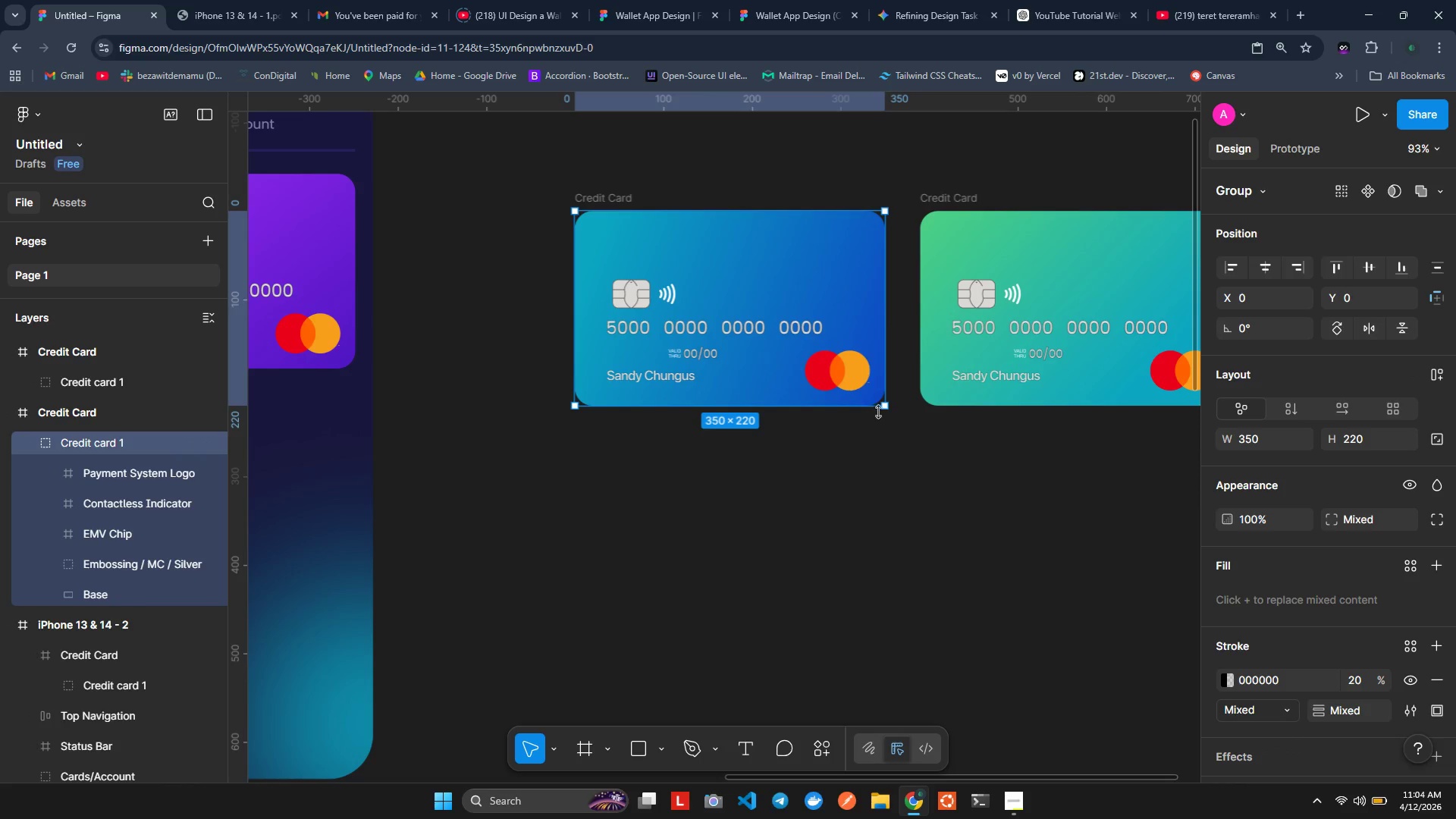 
left_click_drag(start_coordinate=[886, 409], to_coordinate=[849, 386])
 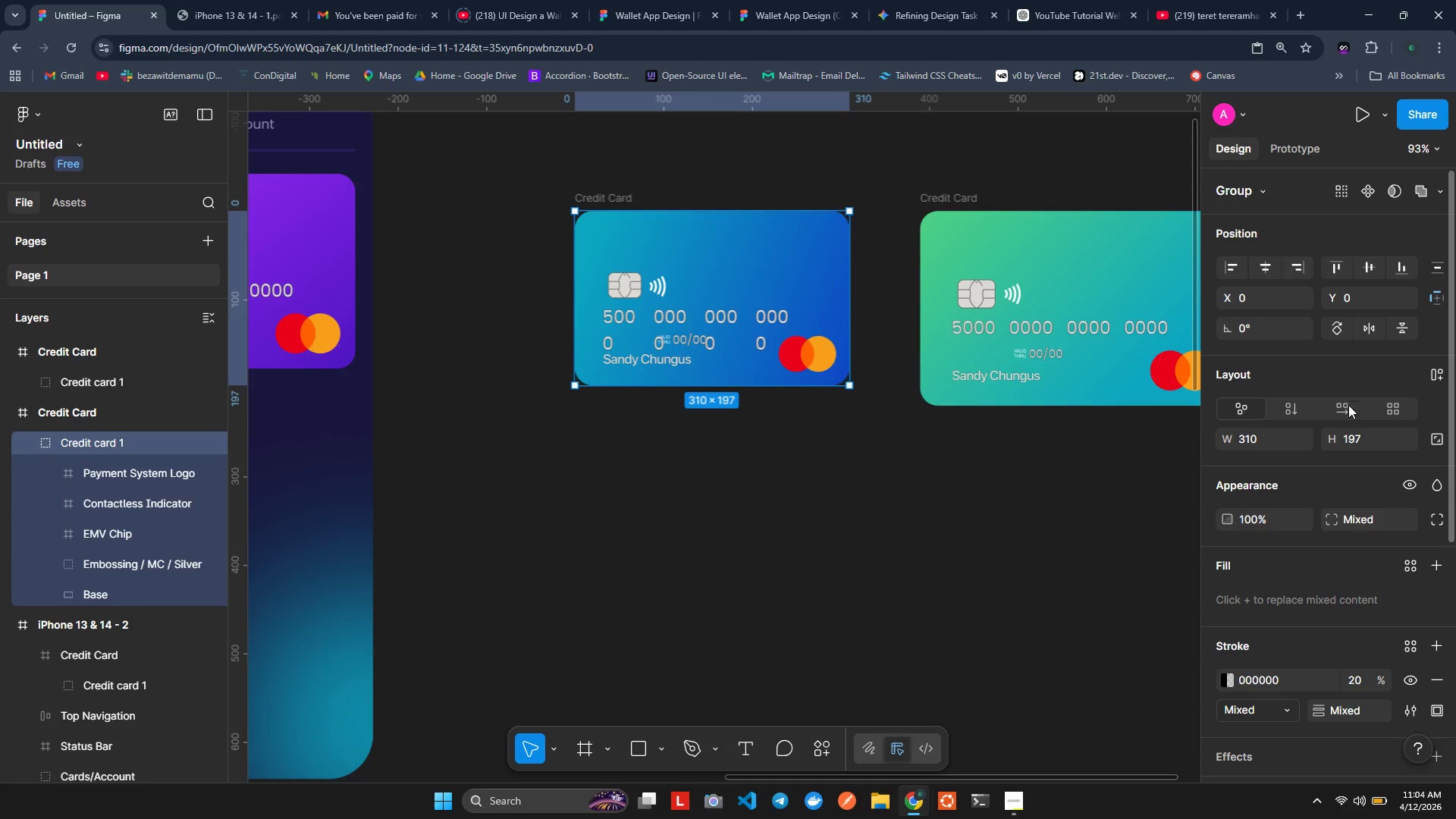 
left_click_drag(start_coordinate=[1342, 445], to_coordinate=[728, 437])
 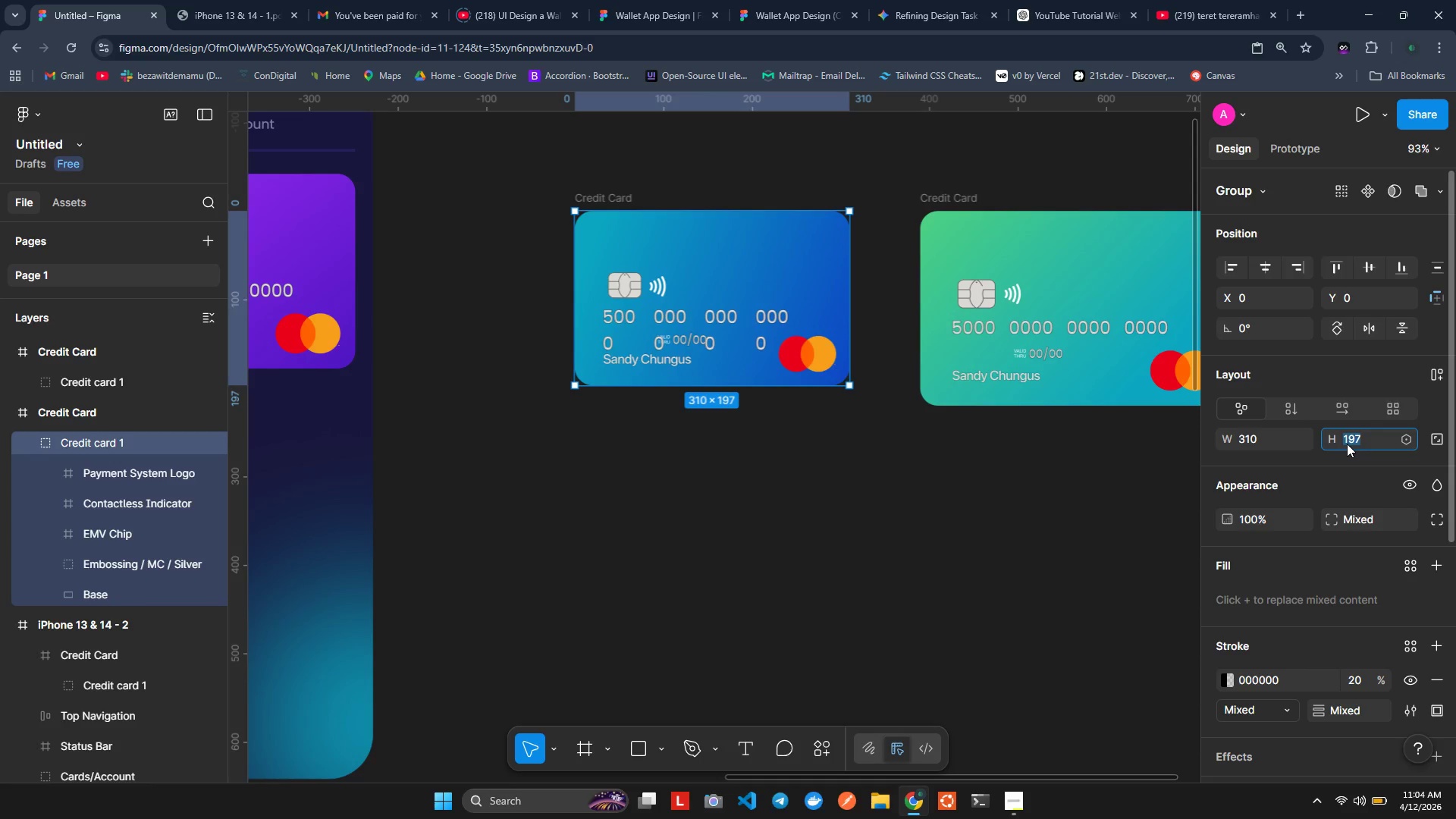 
left_click([1347, 444])
 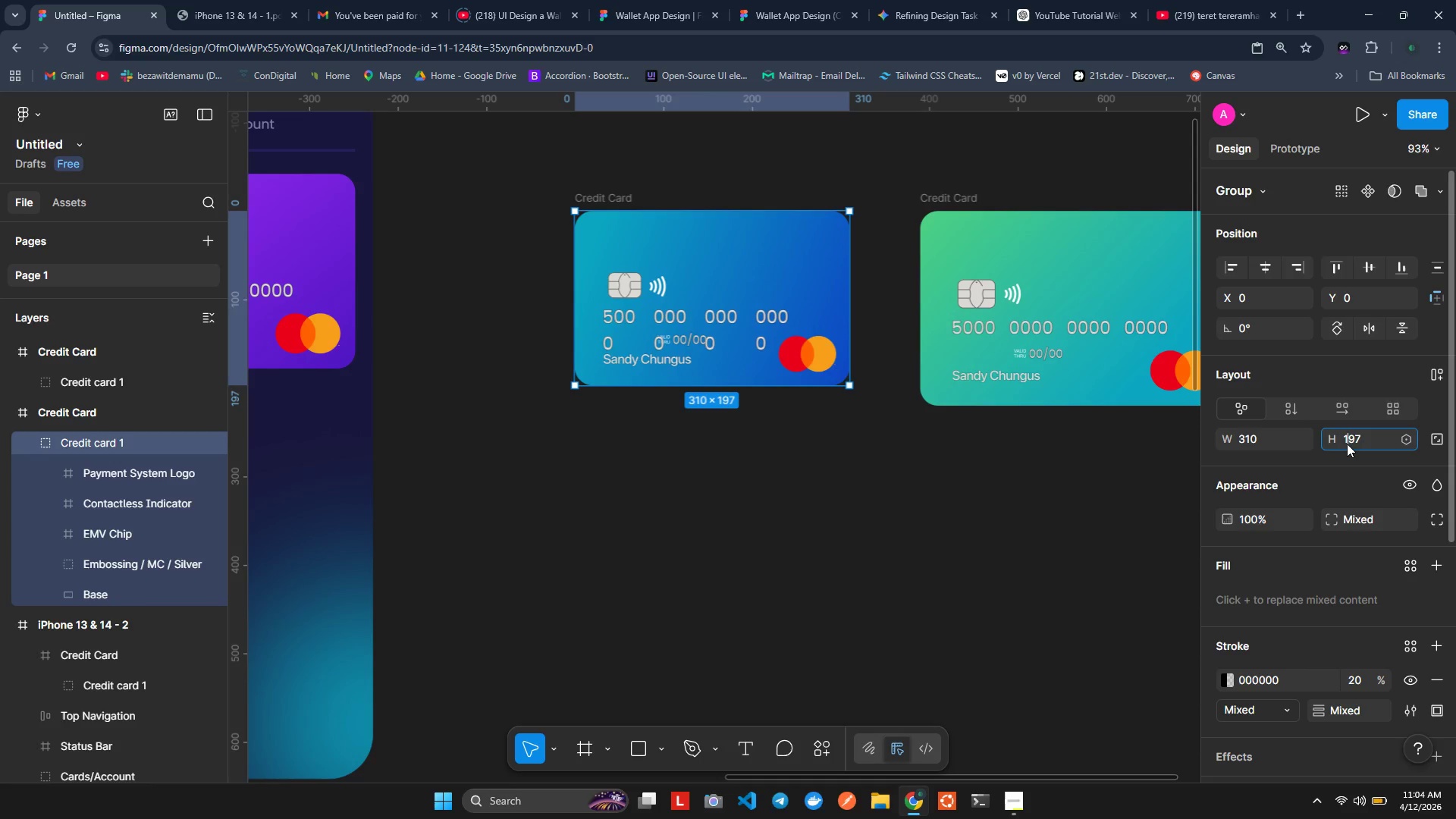 
key(Control+V)
 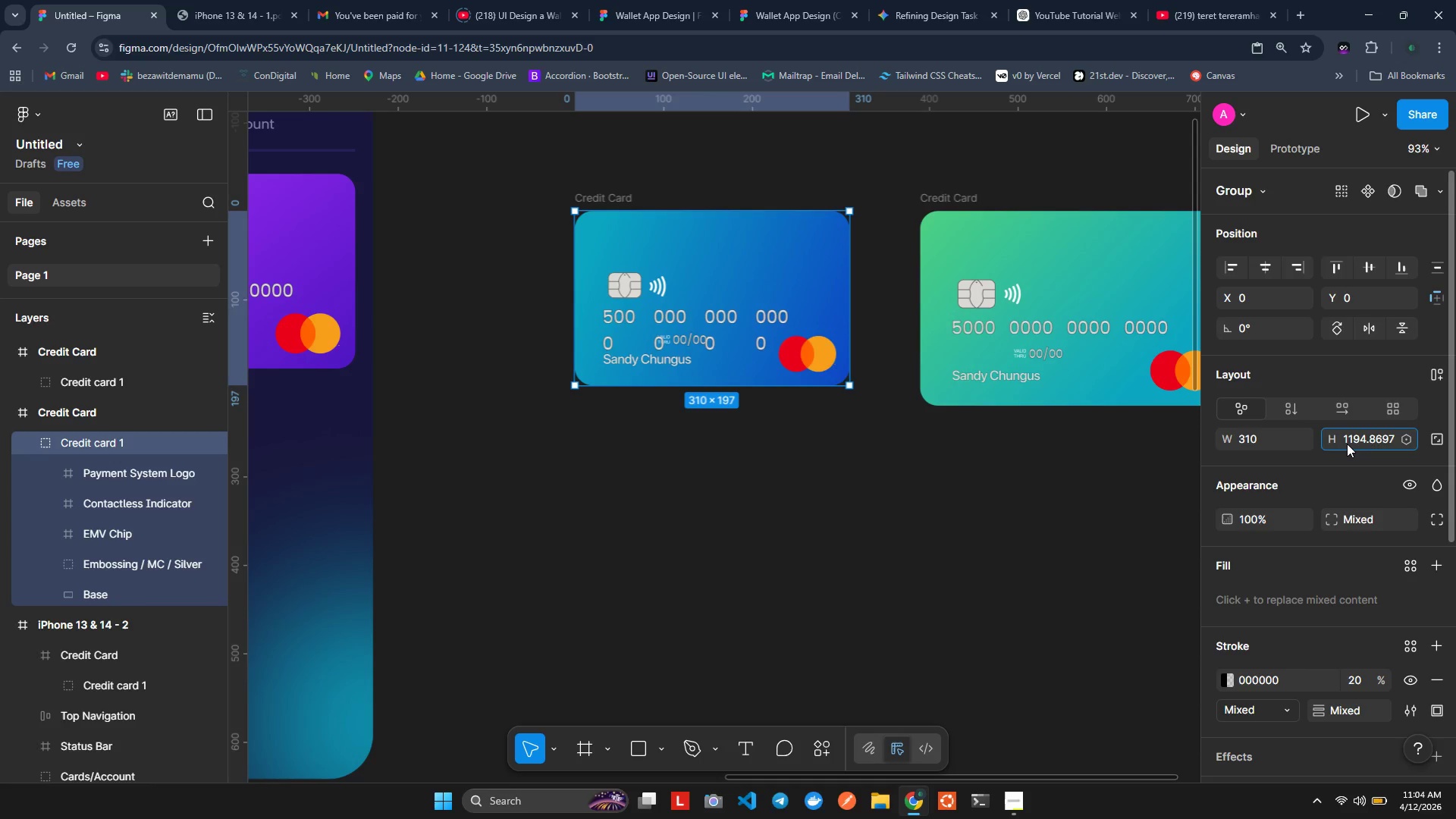 
key(Control+A)
 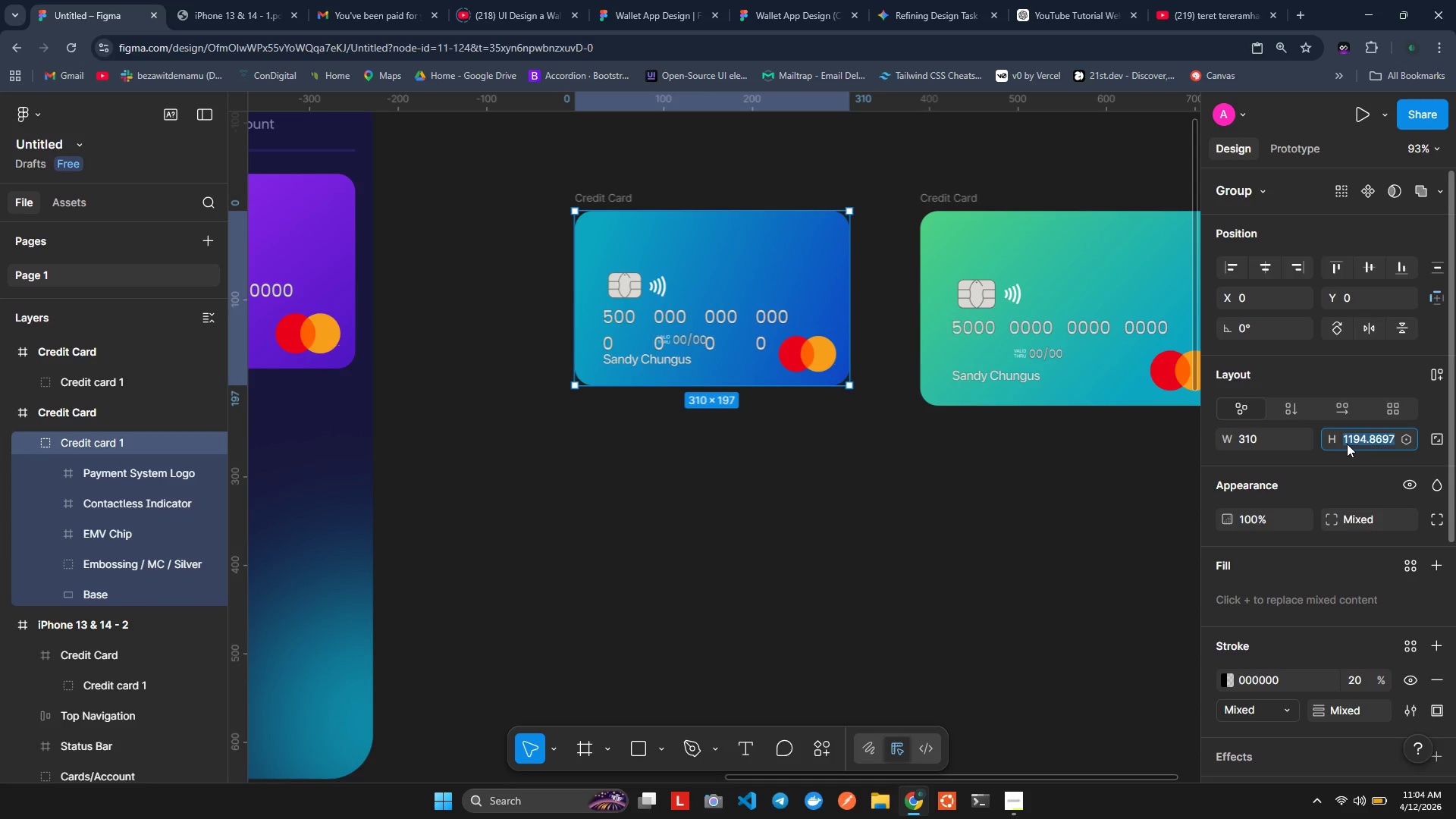 
key(Control+V)
 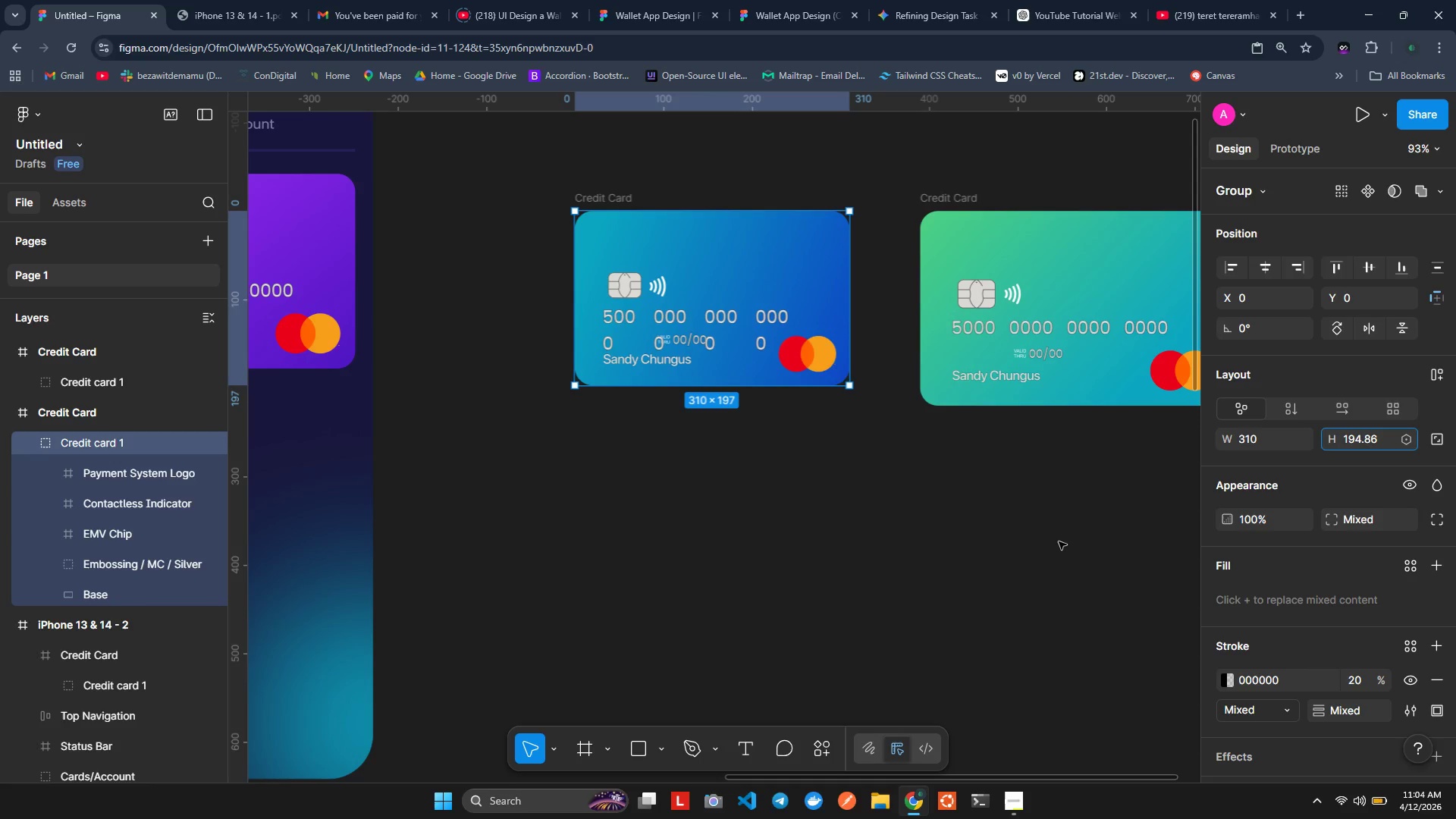 
key(Control+Enter)
 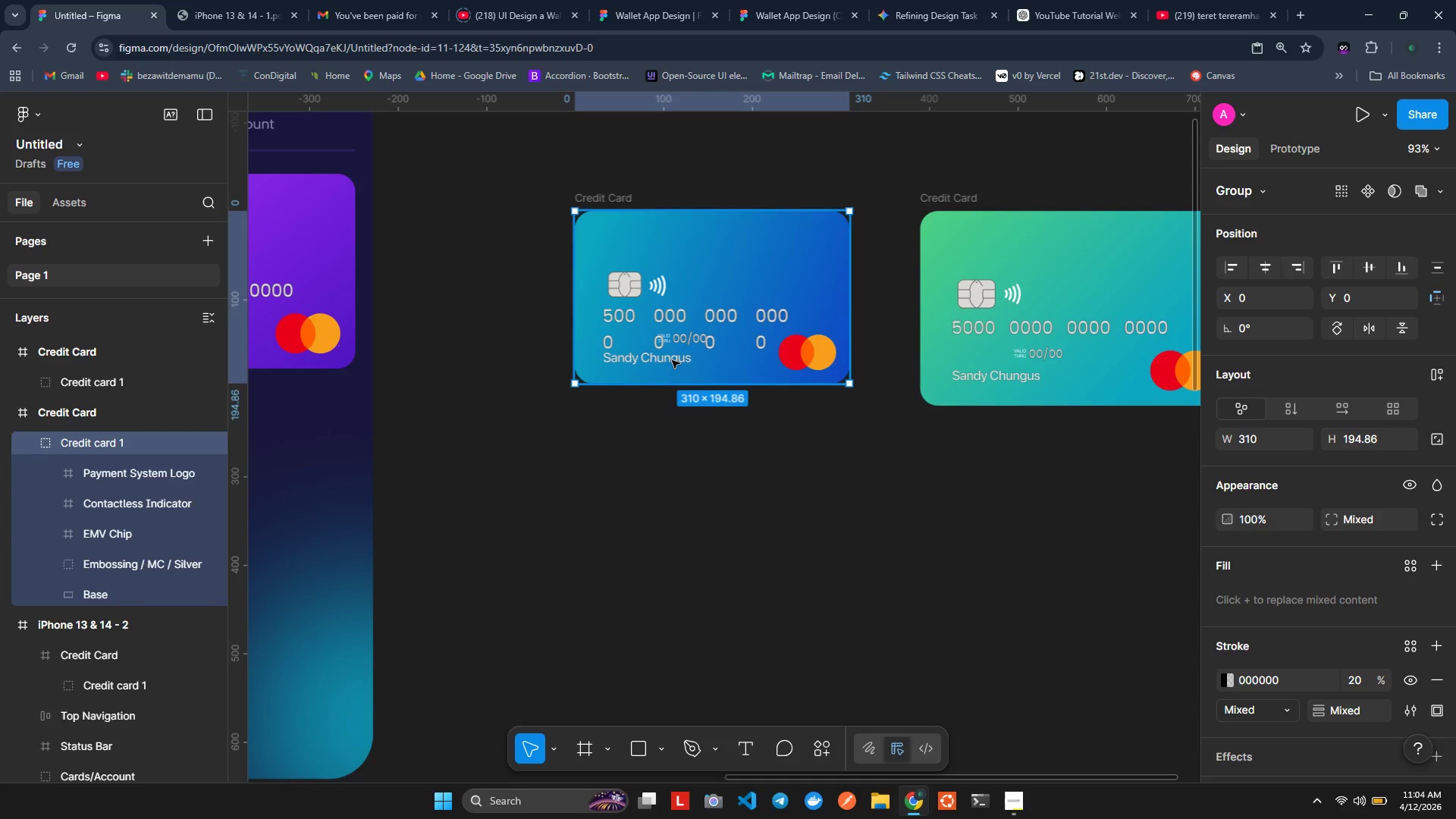 
left_click([633, 441])
 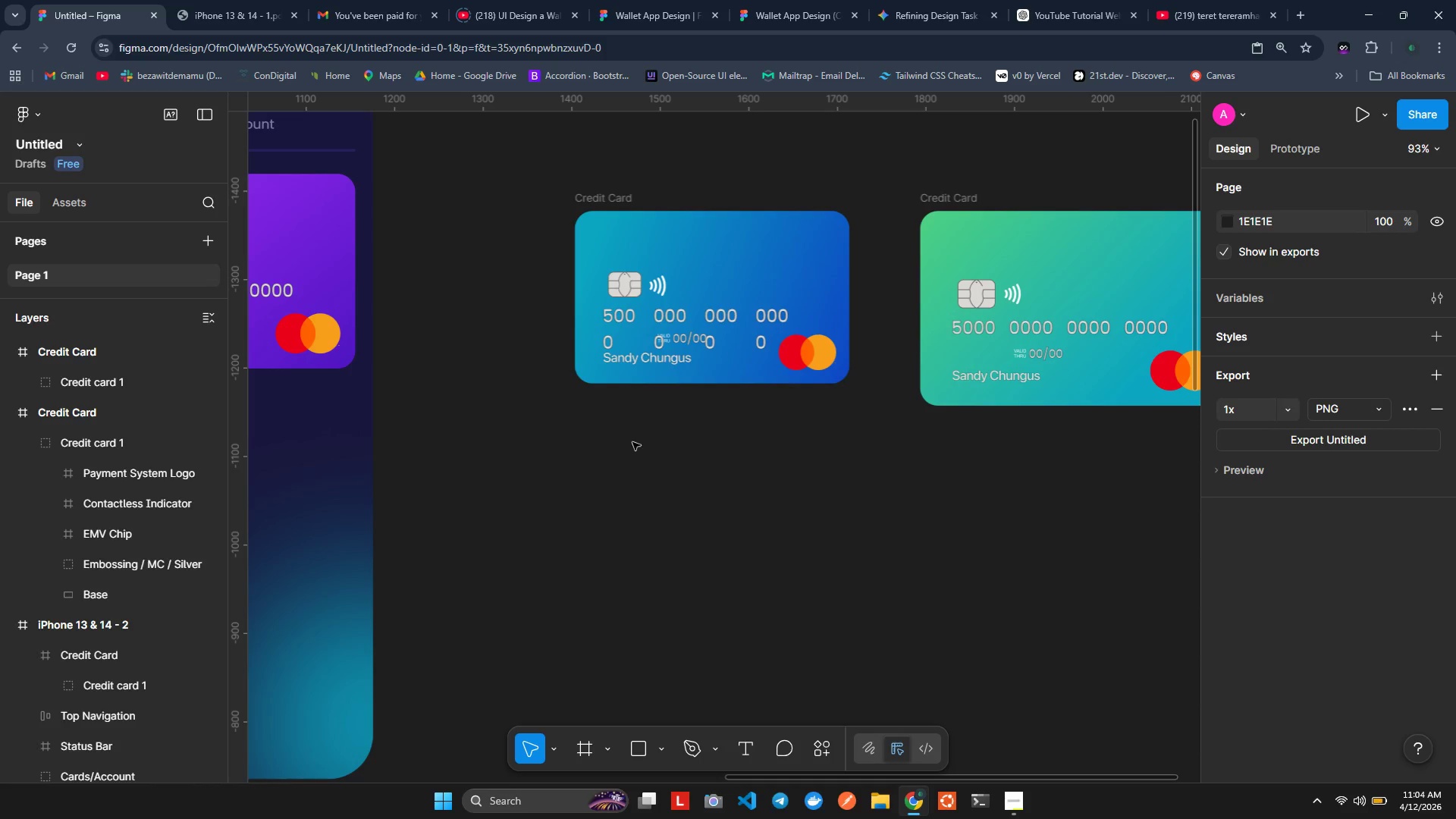 
wait(17.52)
 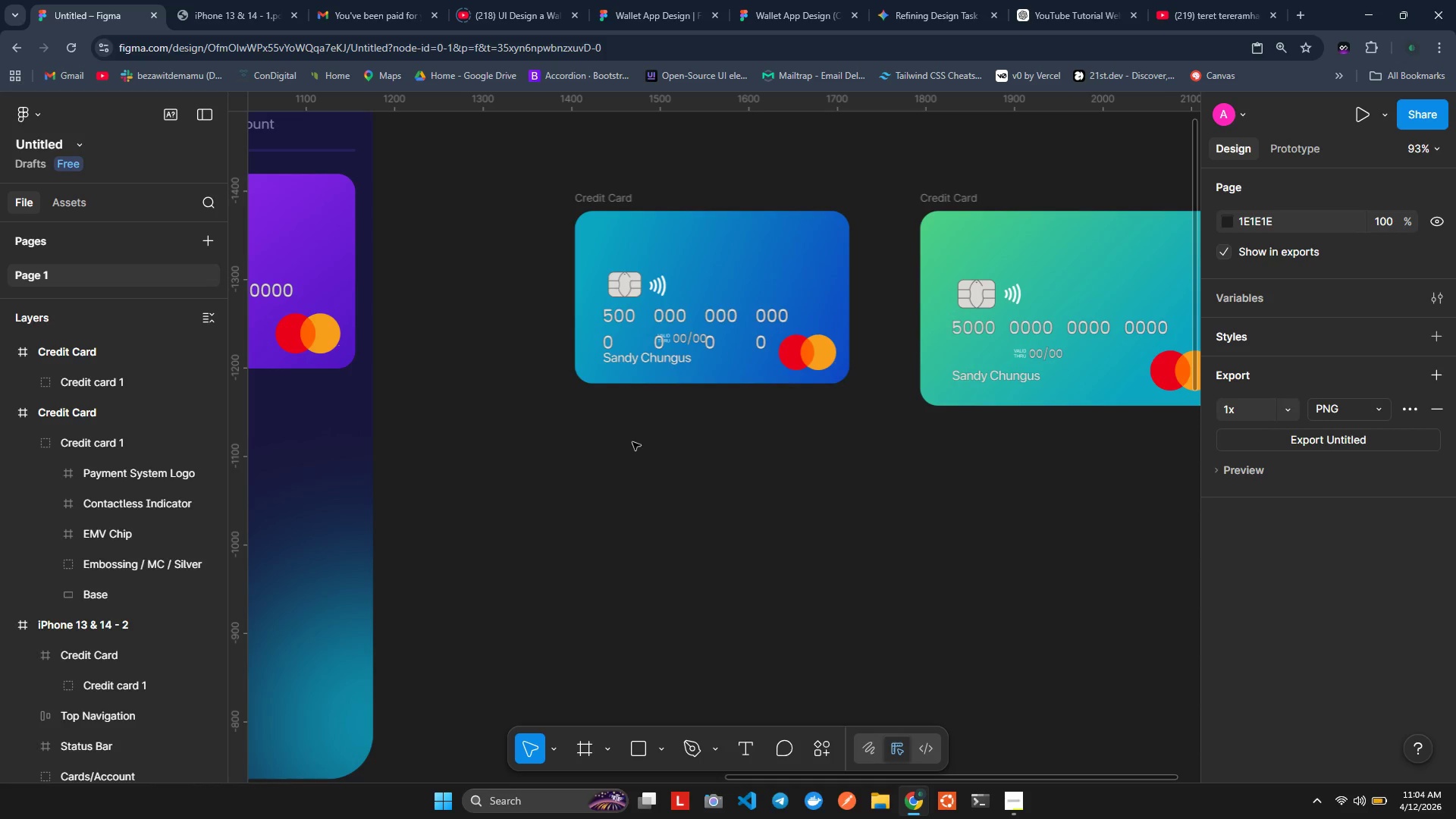 
left_click([595, 199])
 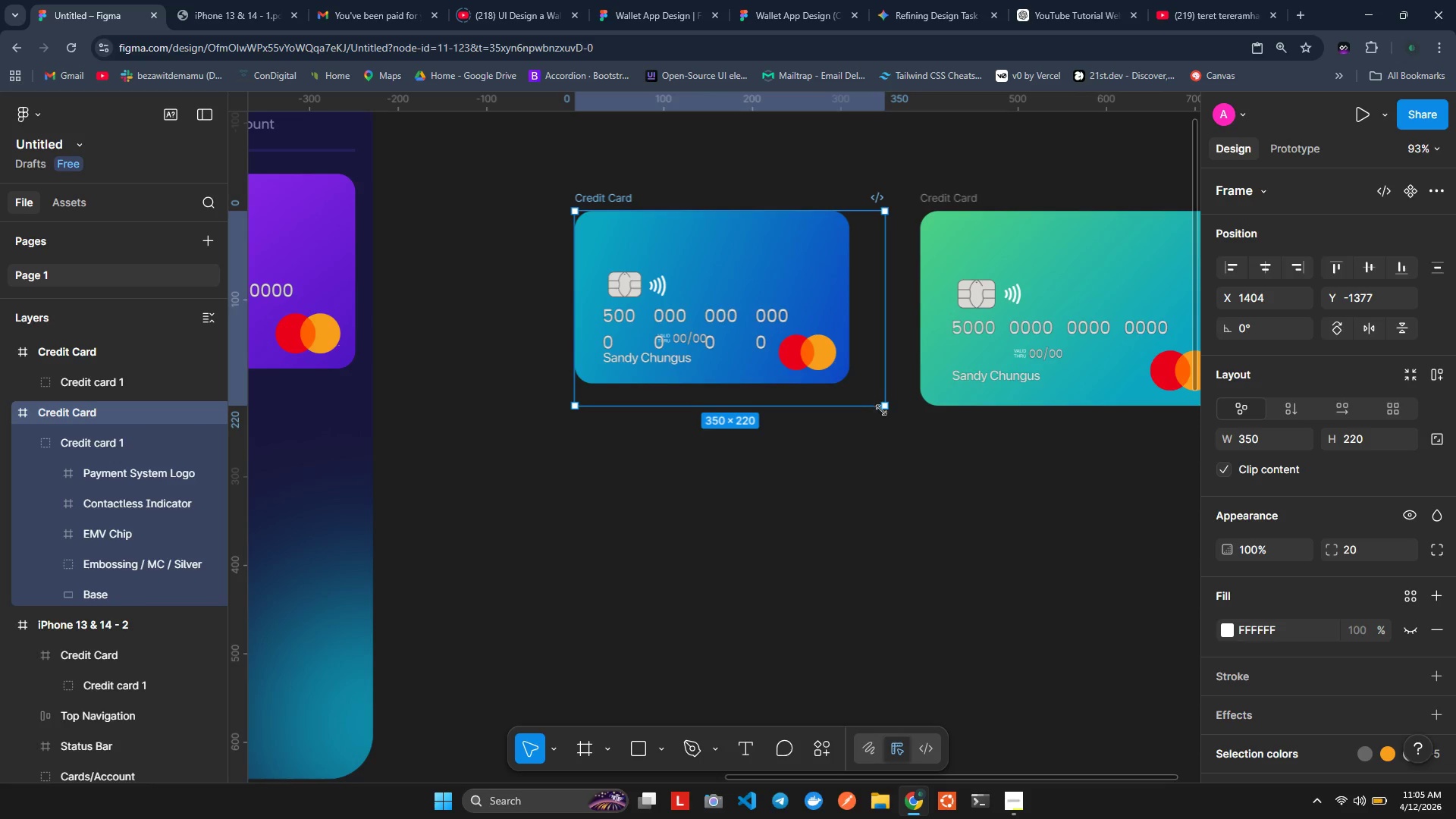 
left_click_drag(start_coordinate=[887, 406], to_coordinate=[850, 382])
 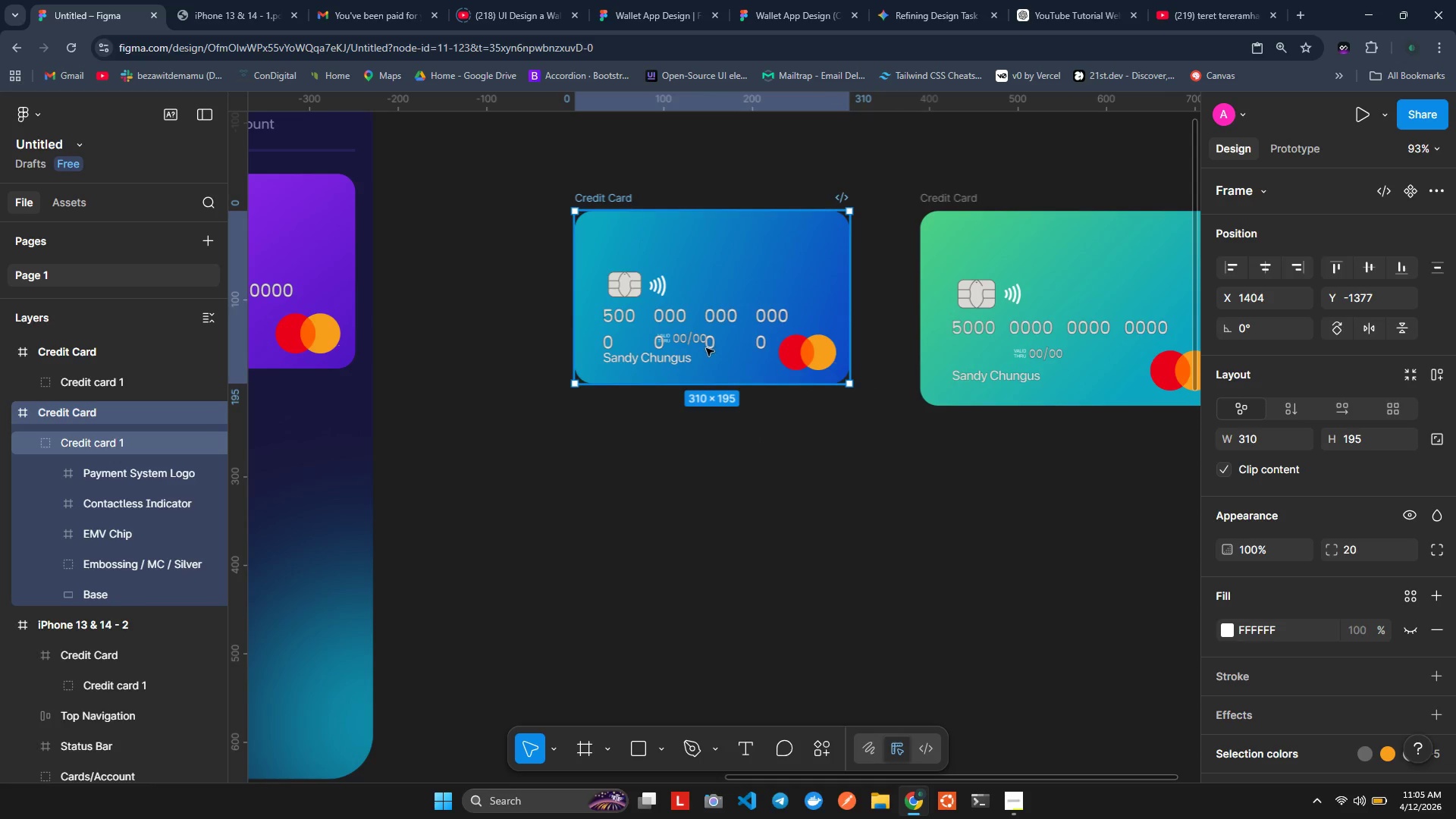 
double_click([707, 347])
 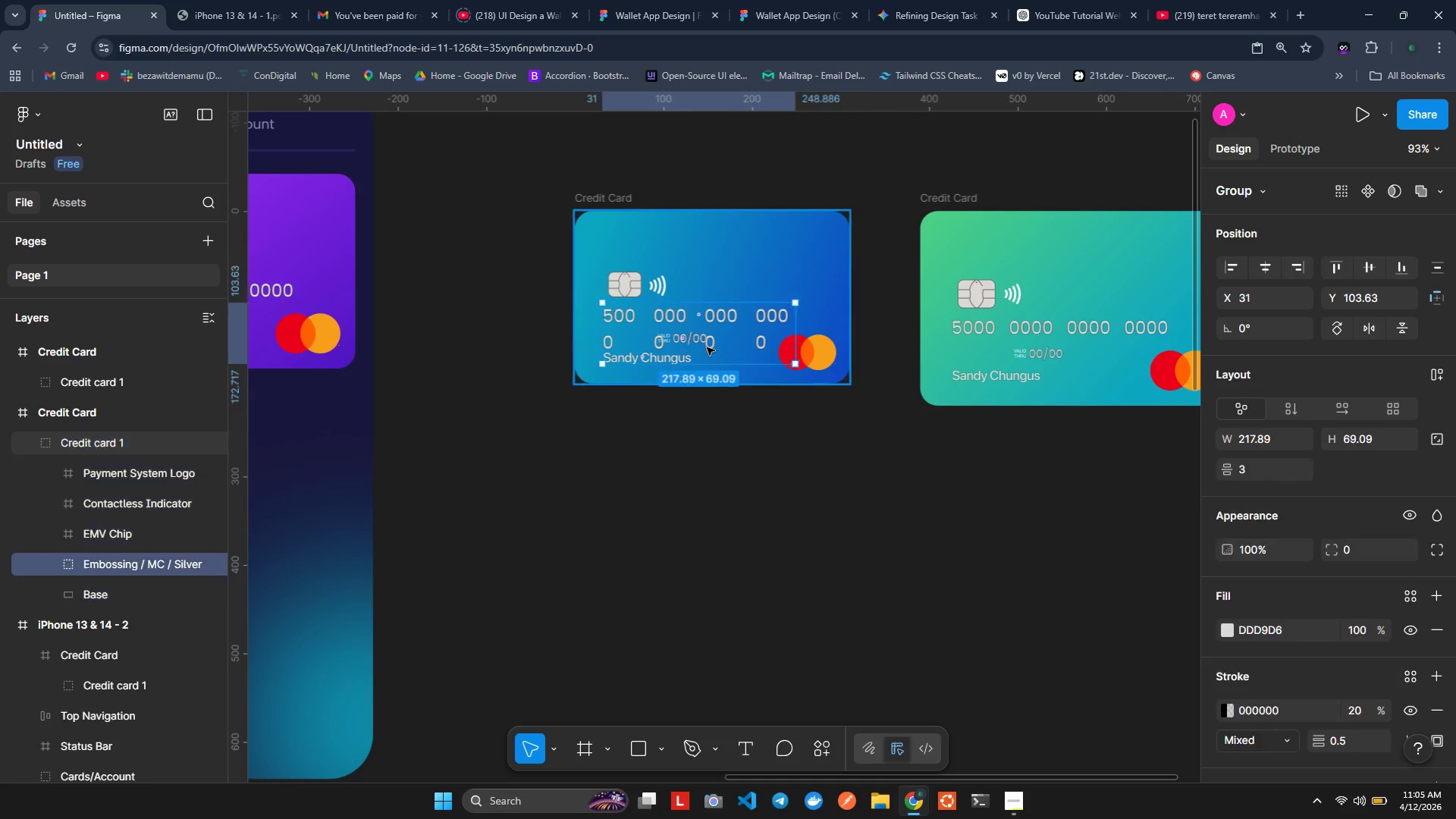 
triple_click([707, 347])
 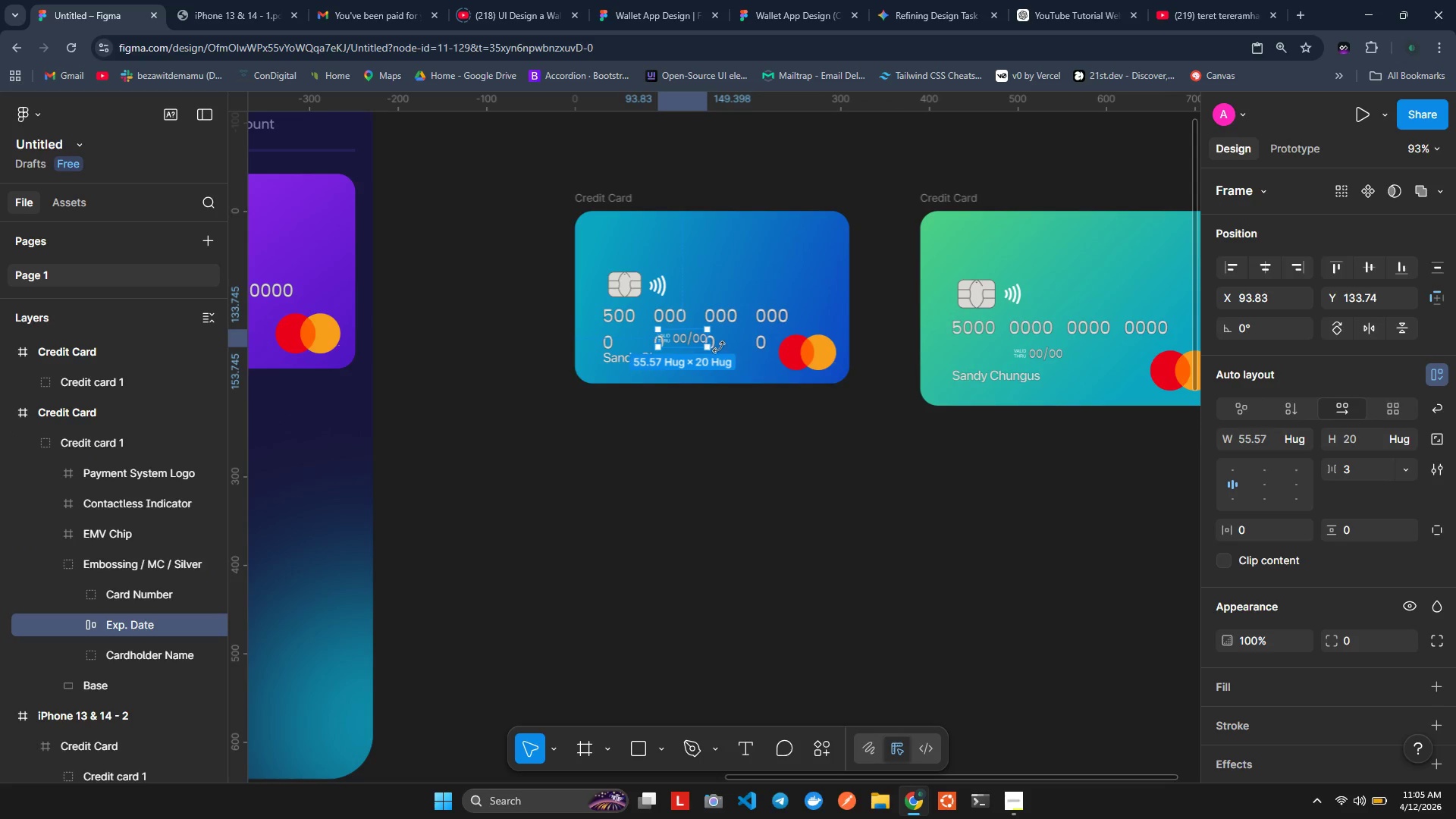 
left_click([719, 347])
 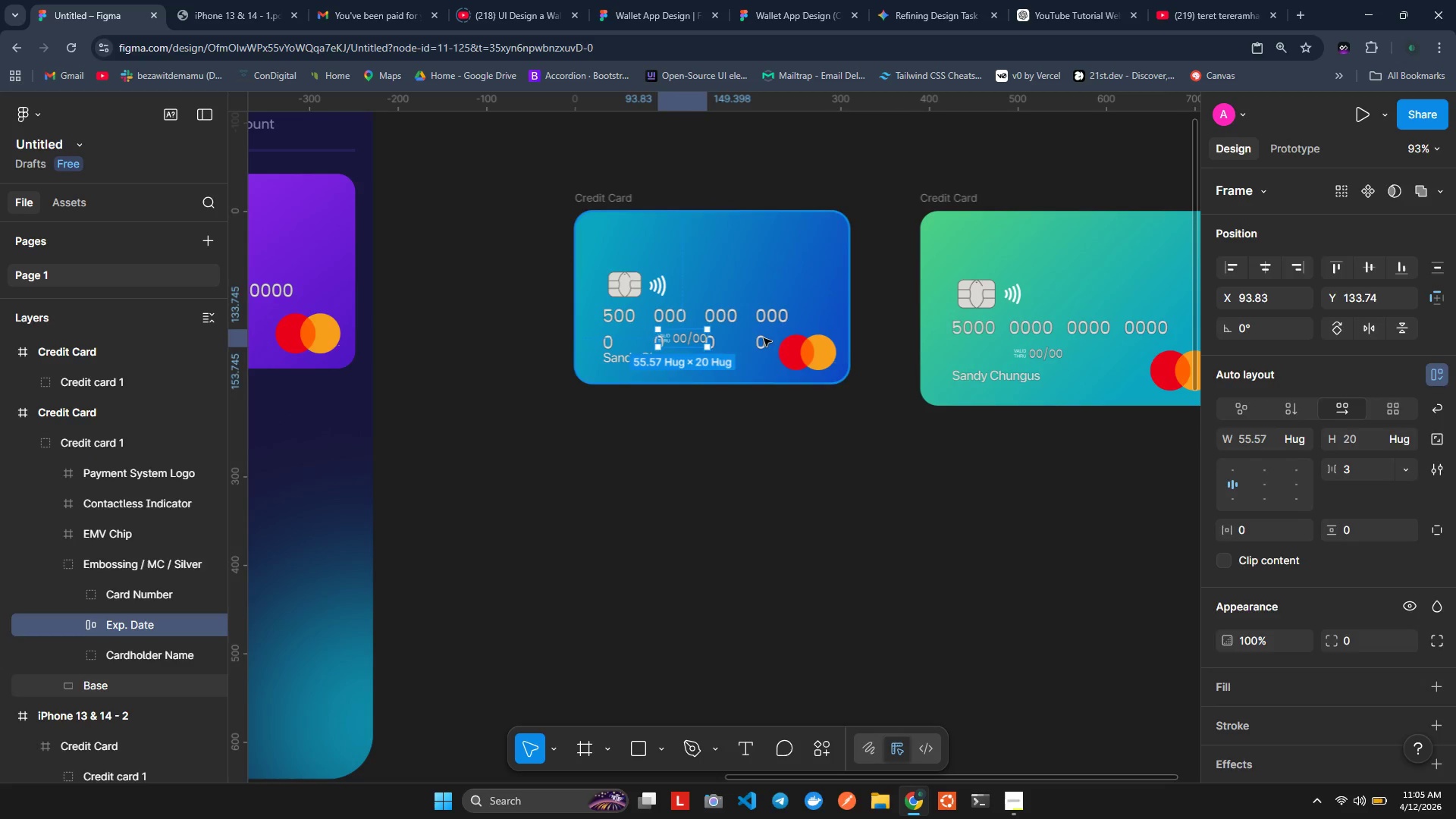 
double_click([764, 339])
 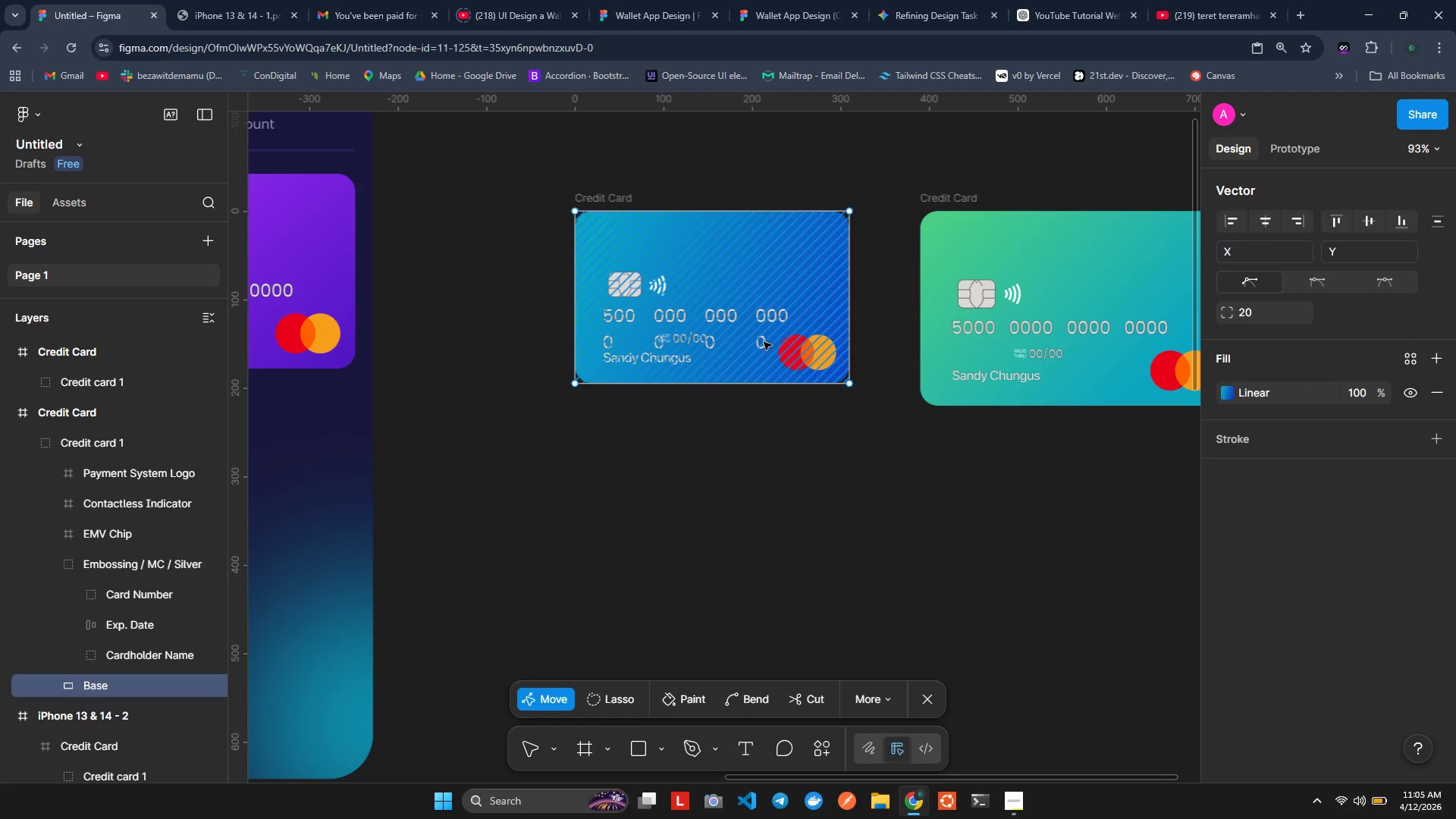 
triple_click([764, 342])
 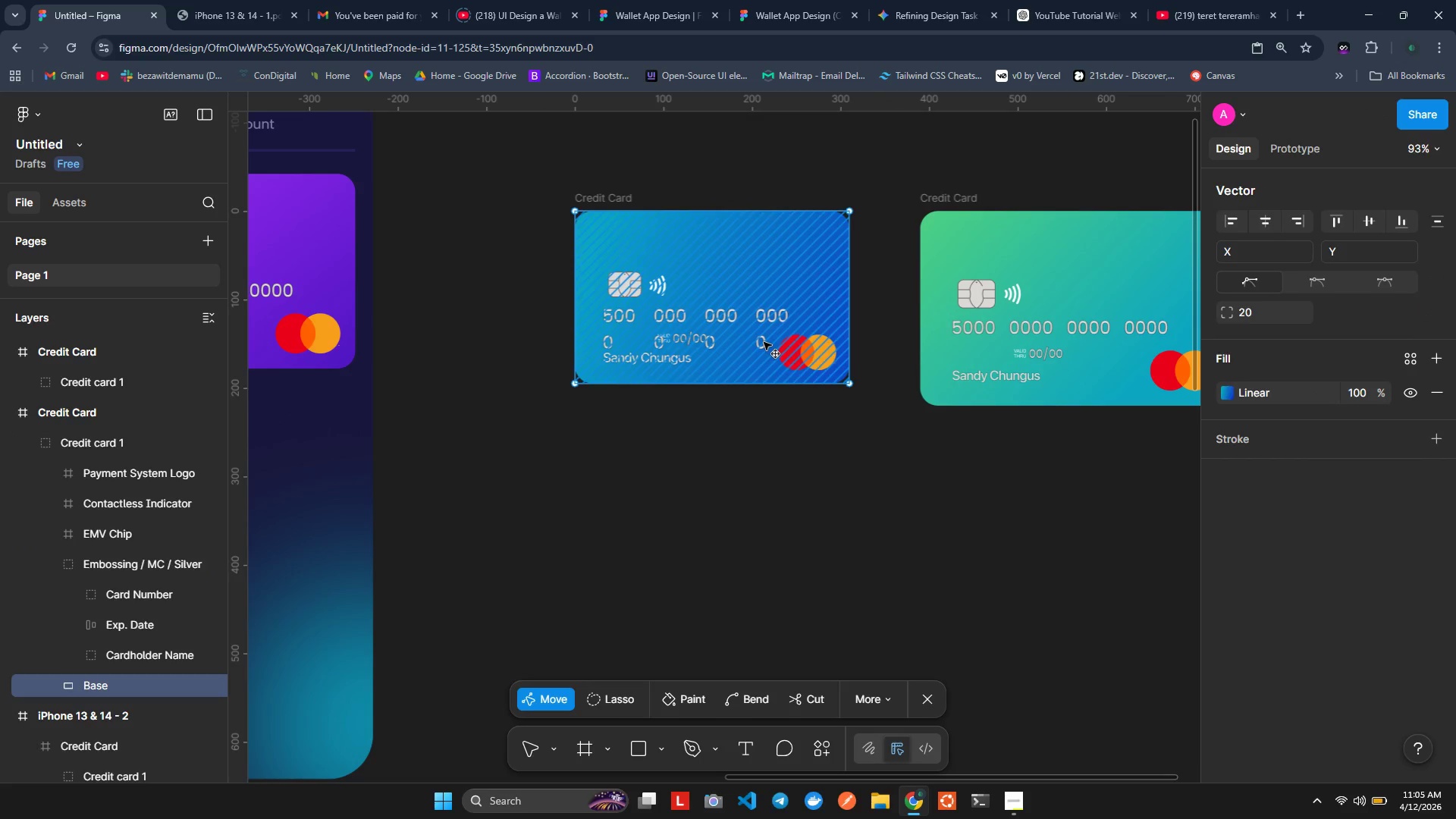 
triple_click([764, 342])
 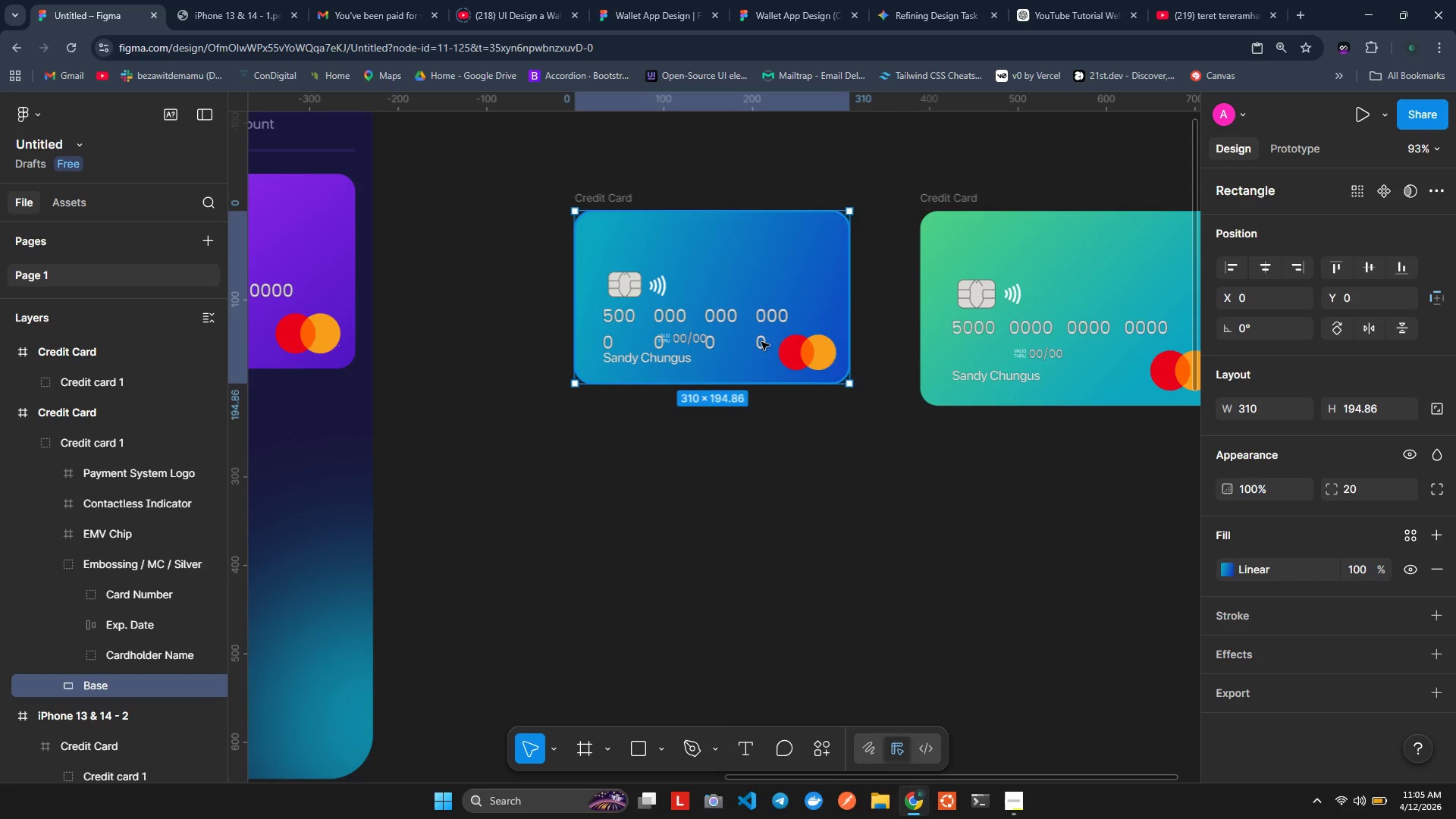 
double_click([761, 342])
 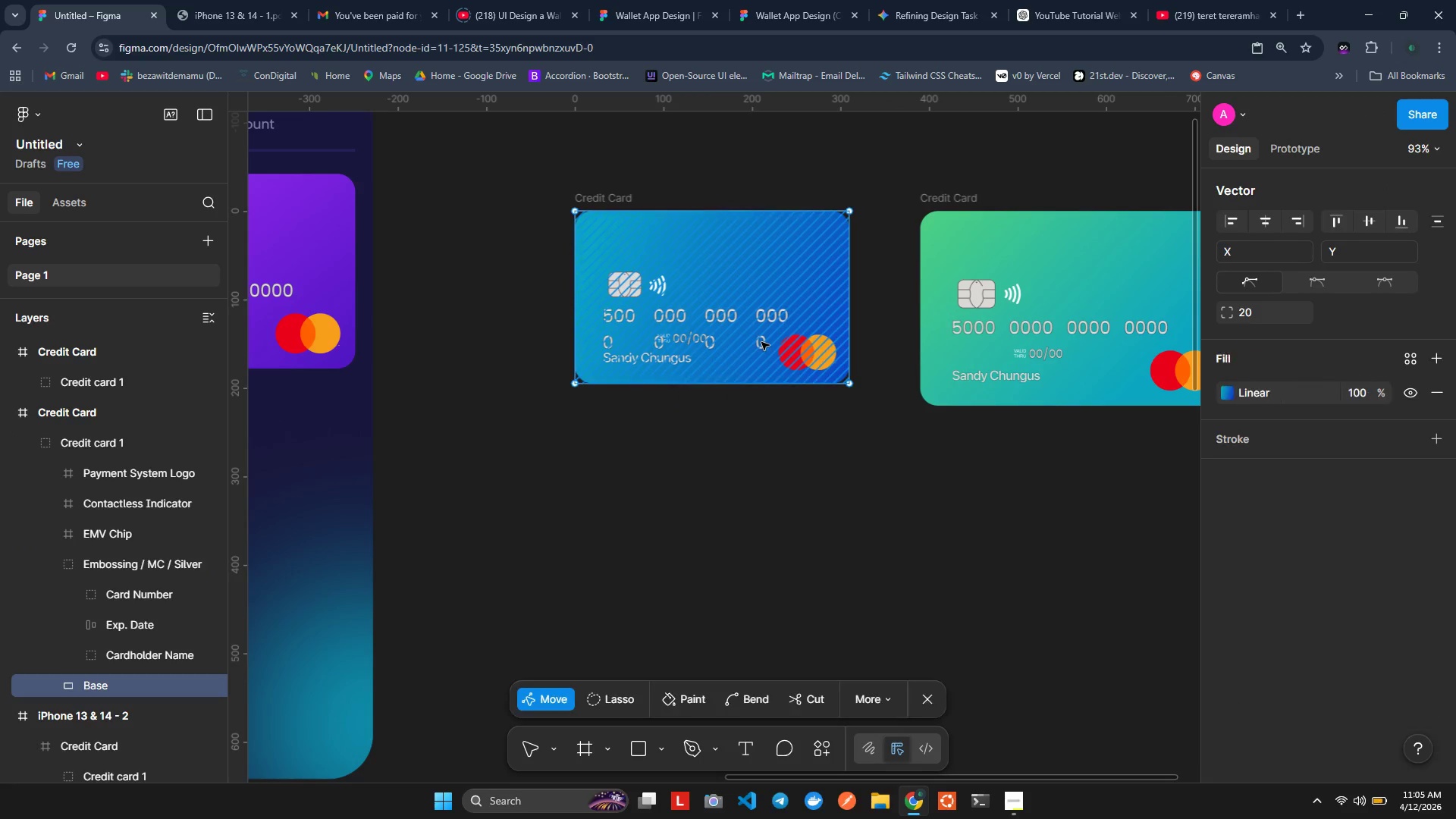 
triple_click([761, 342])
 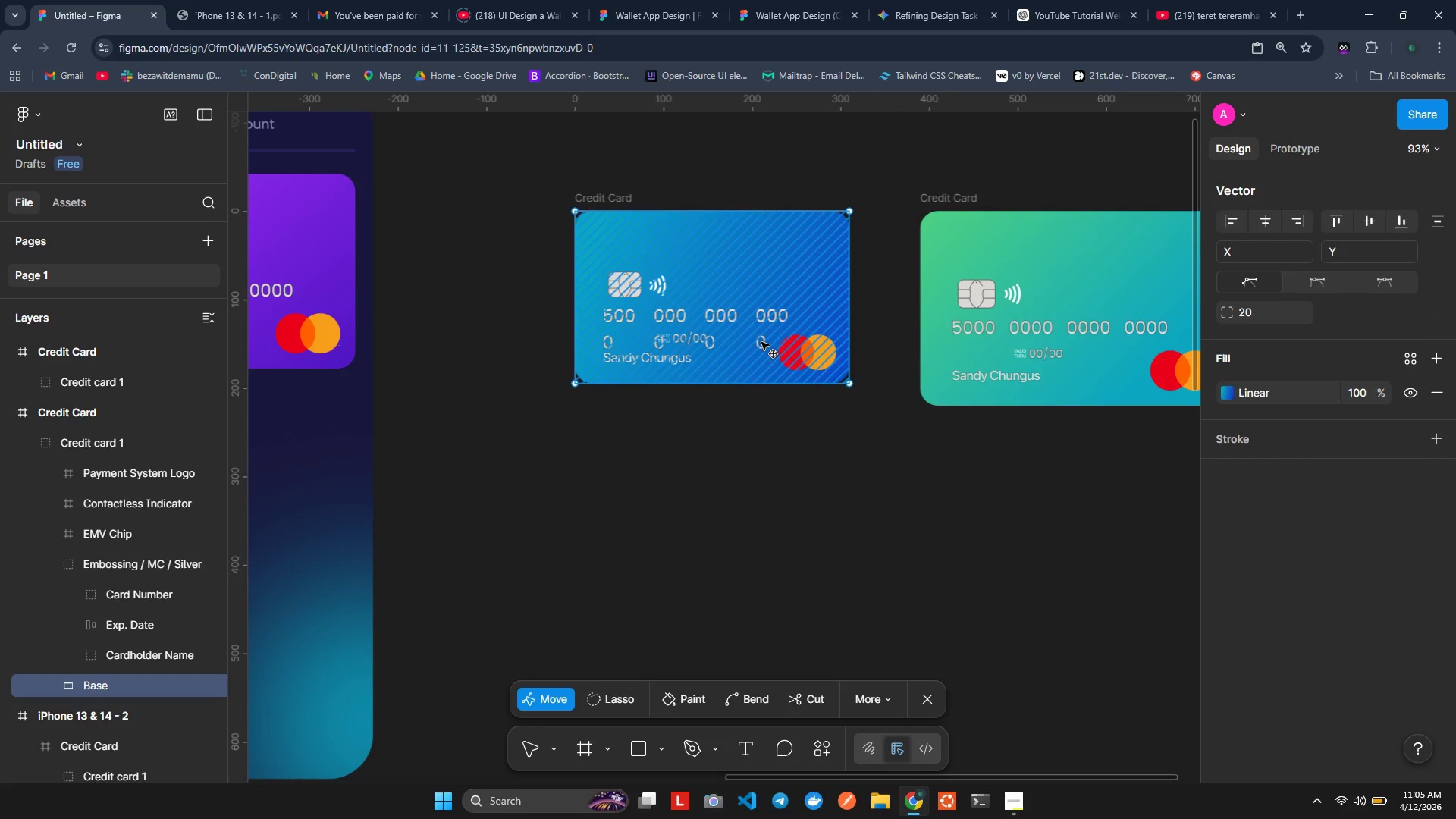 
triple_click([761, 342])
 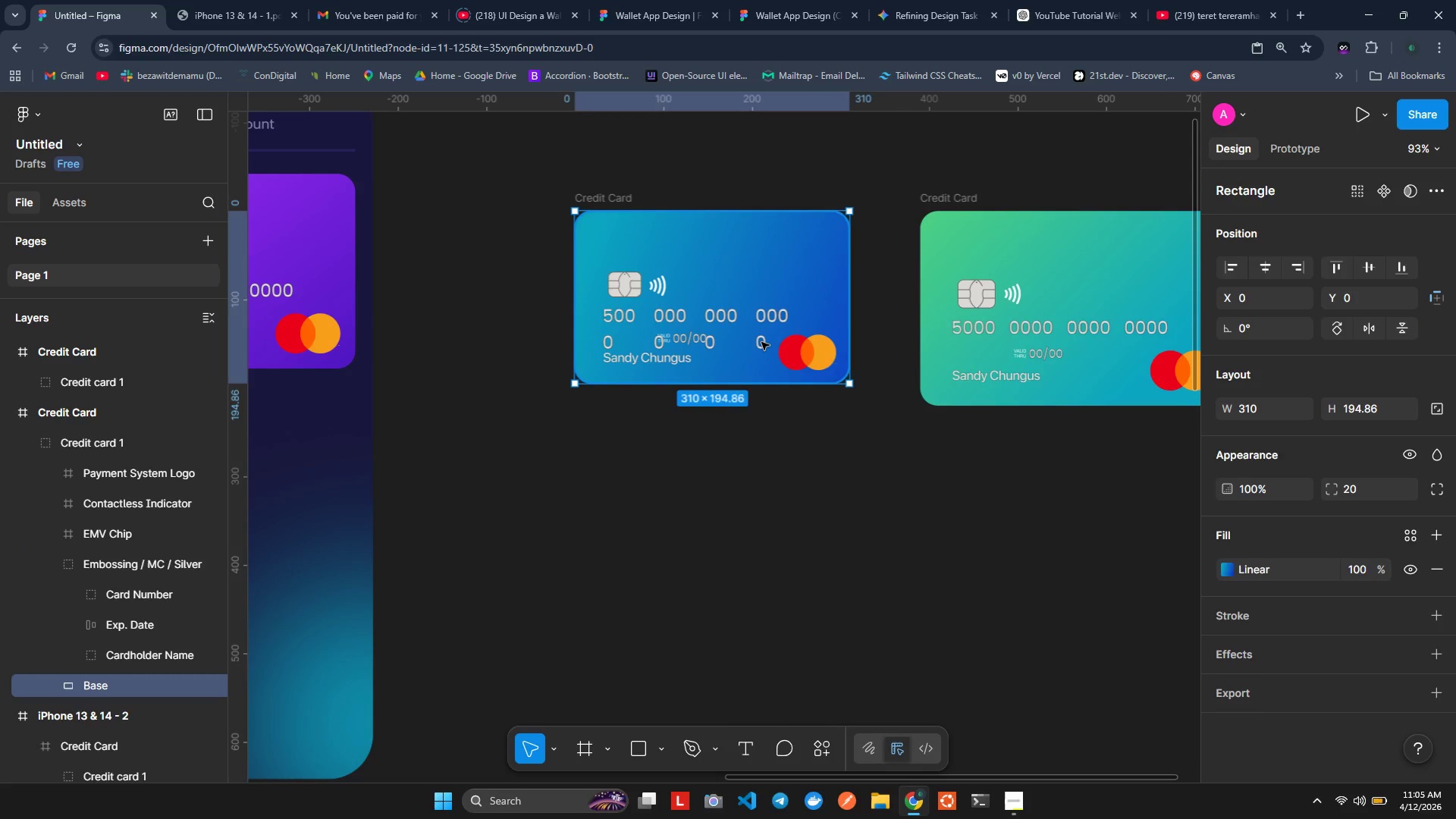 
triple_click([761, 342])
 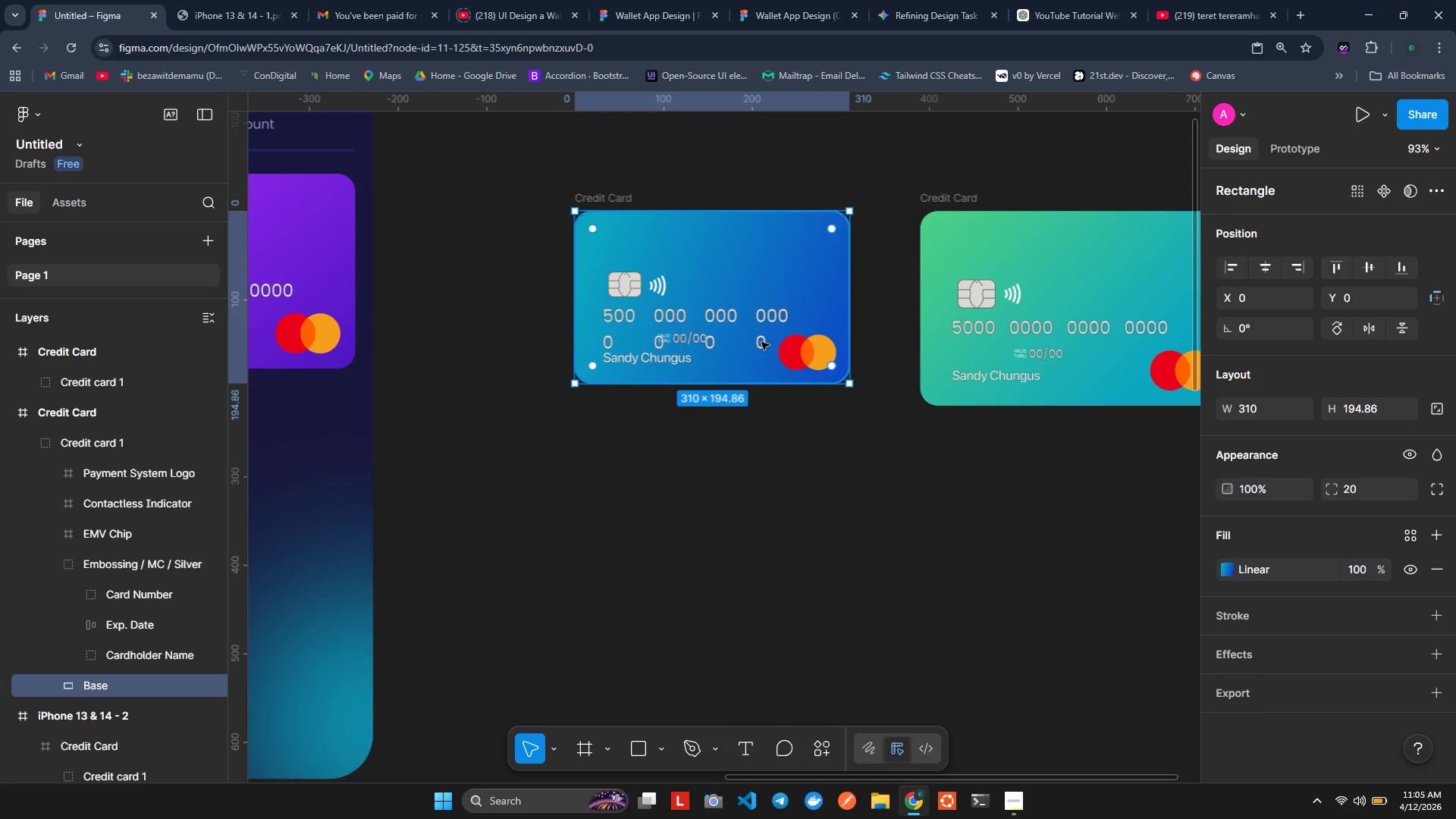 
triple_click([761, 342])
 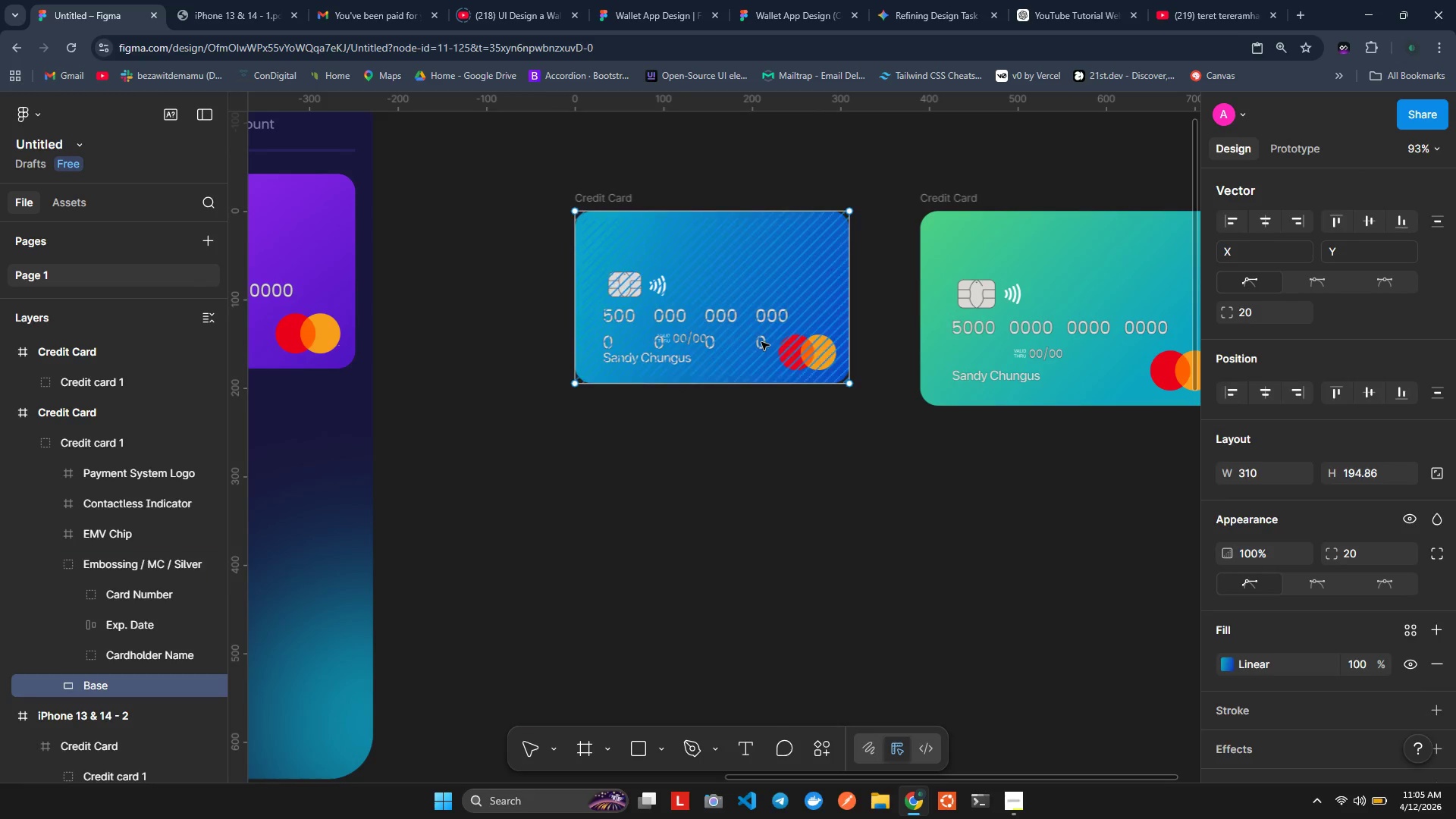 
triple_click([761, 342])
 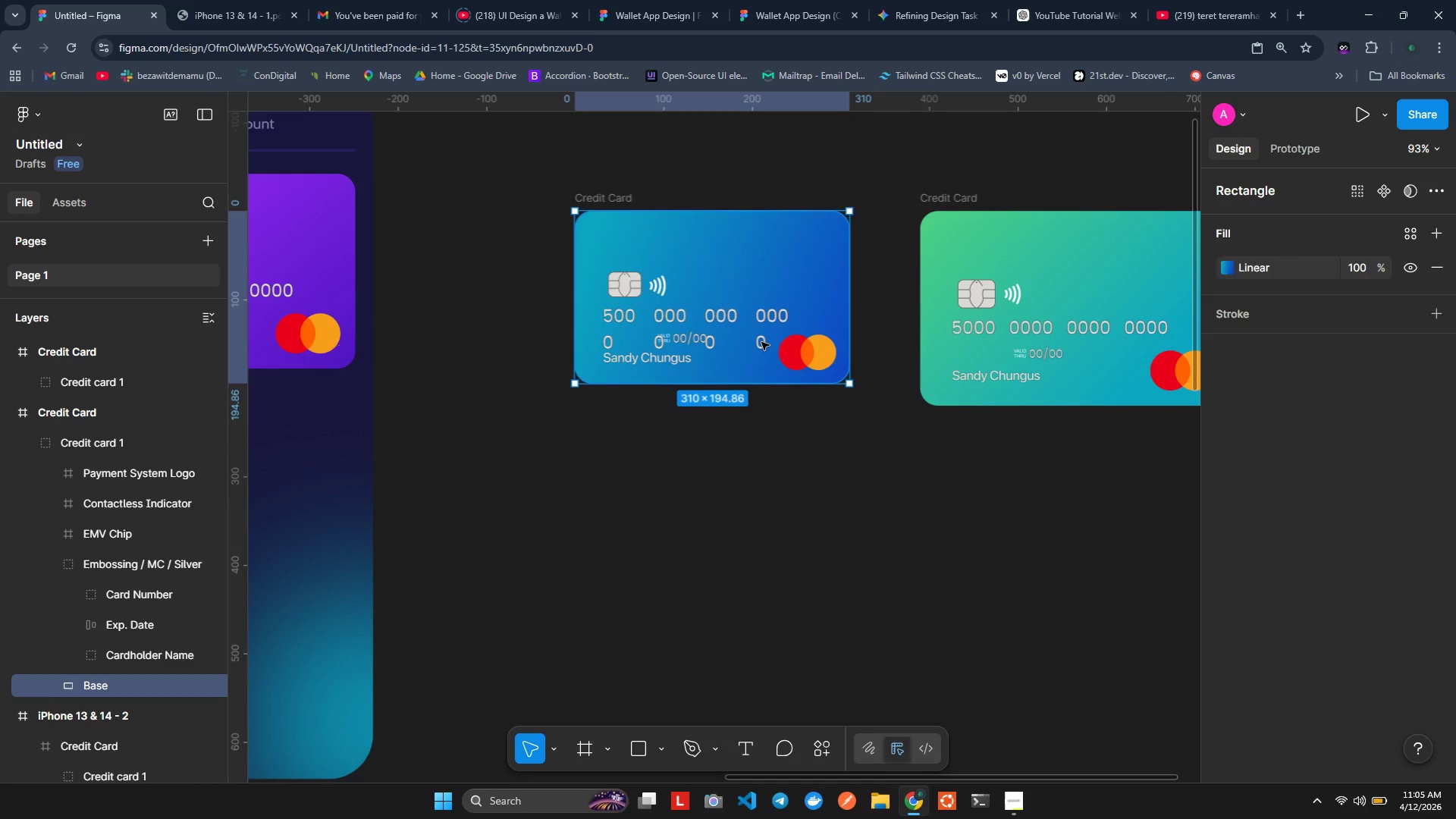 
triple_click([761, 342])
 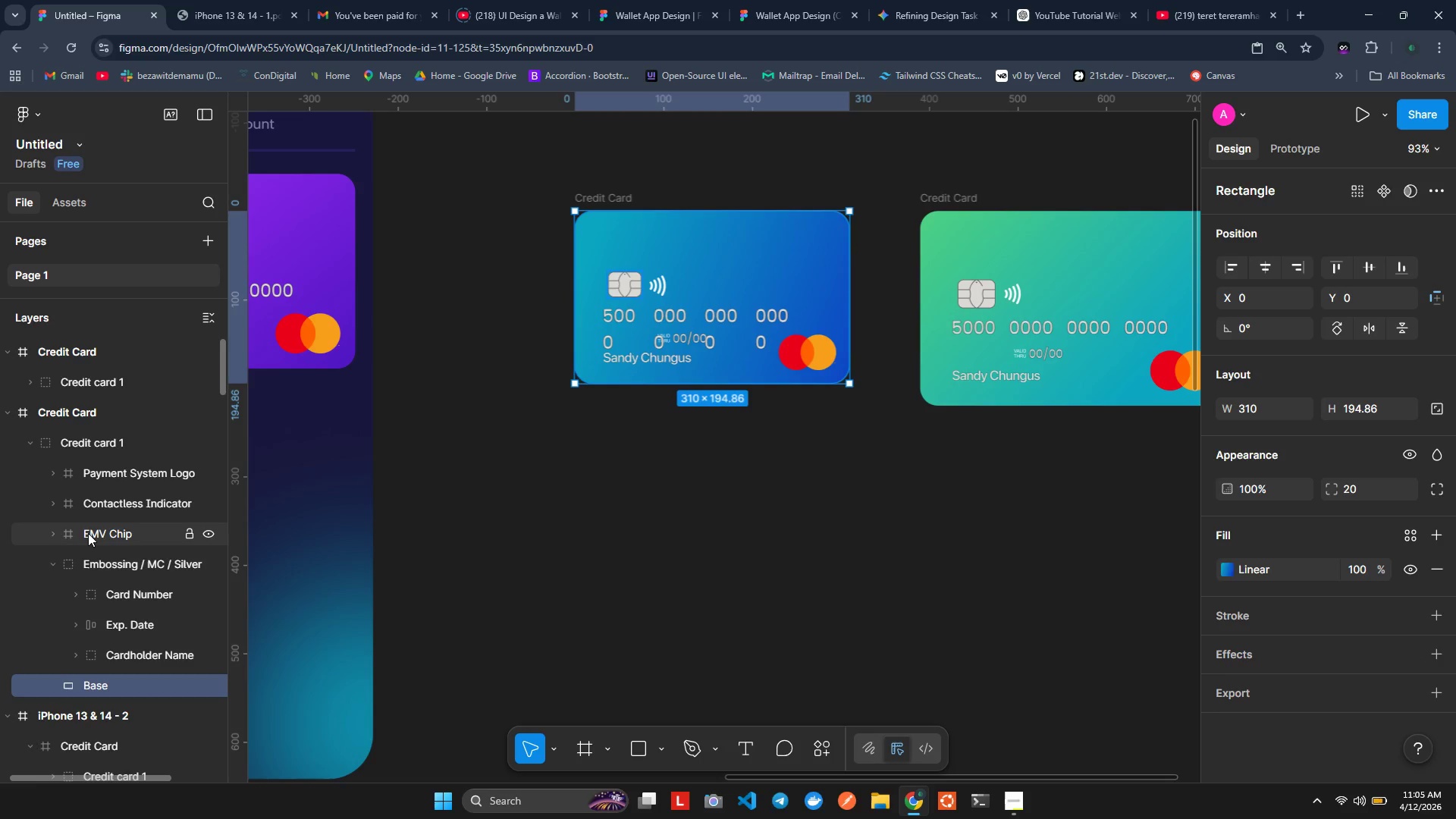 
wait(8.52)
 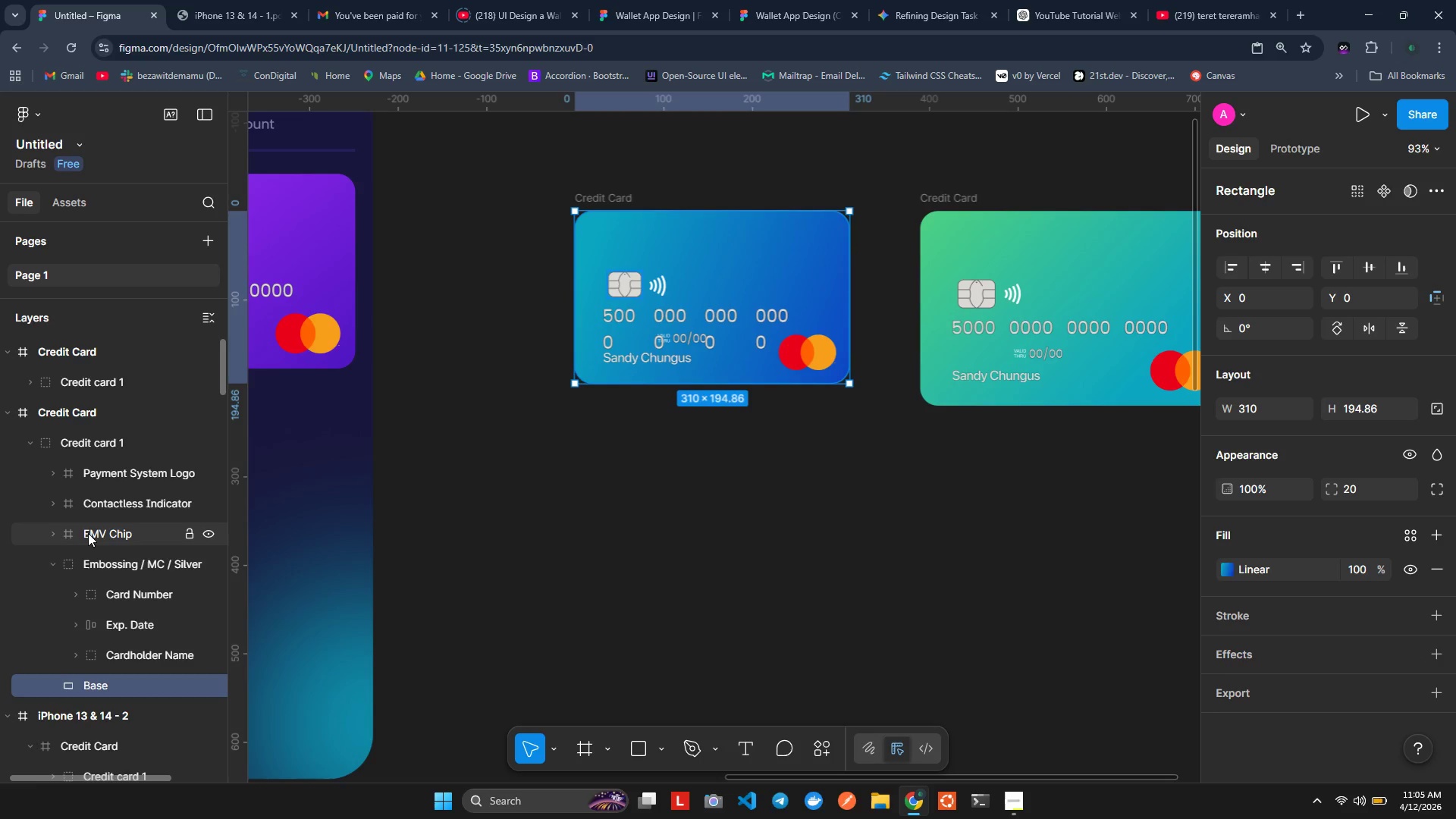 
left_click([102, 651])
 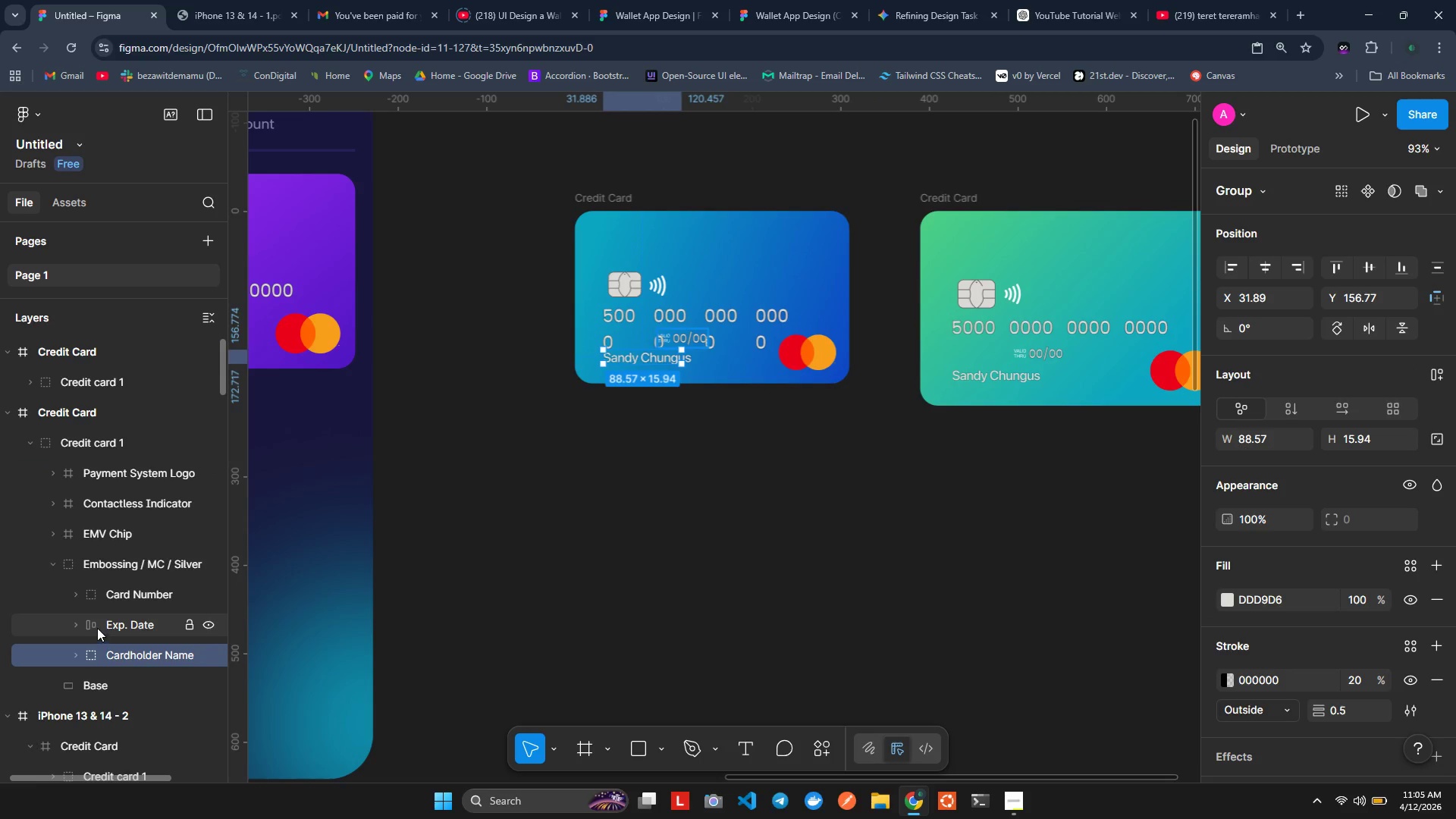 
left_click([96, 626])
 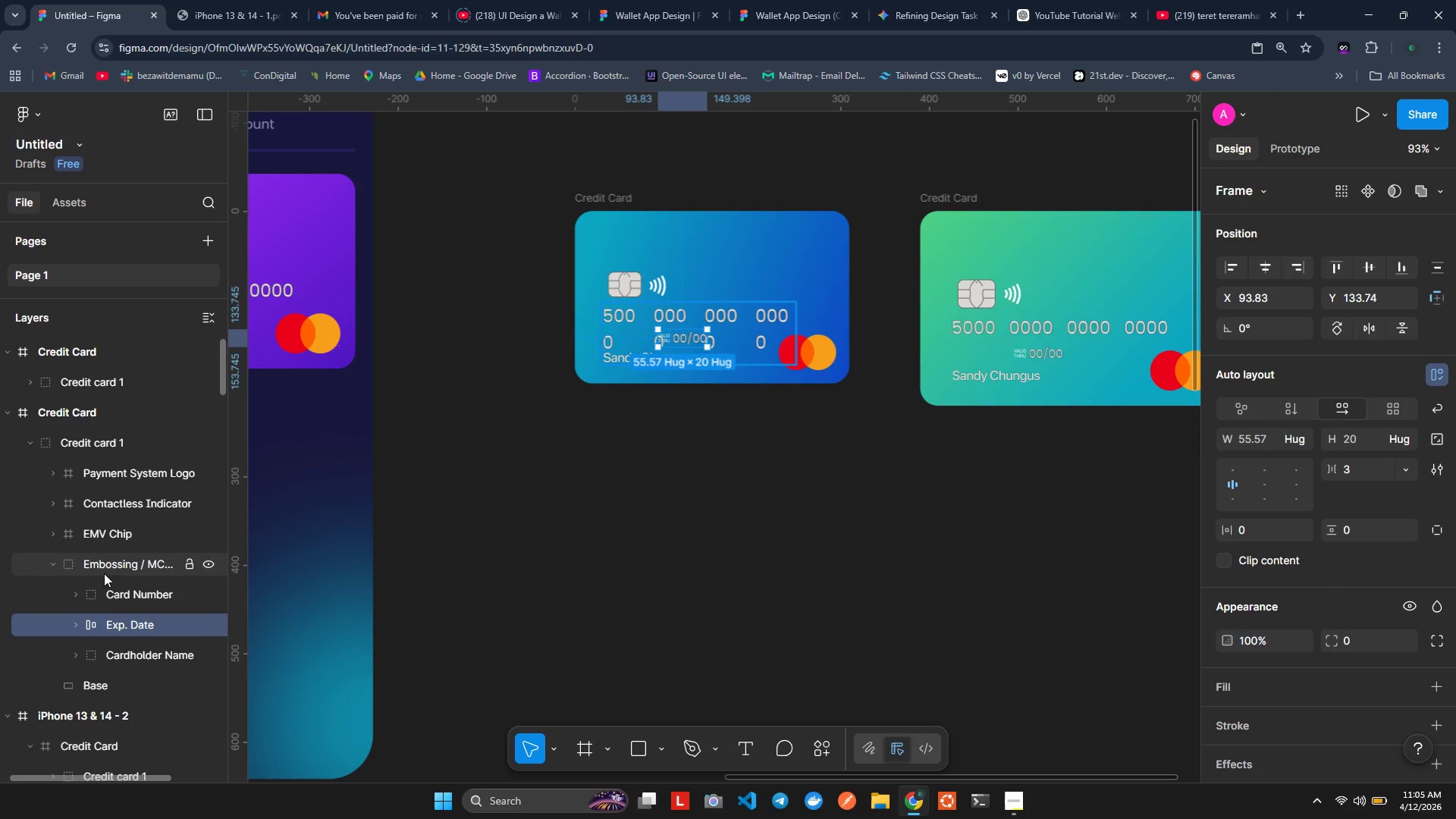 
left_click([113, 590])
 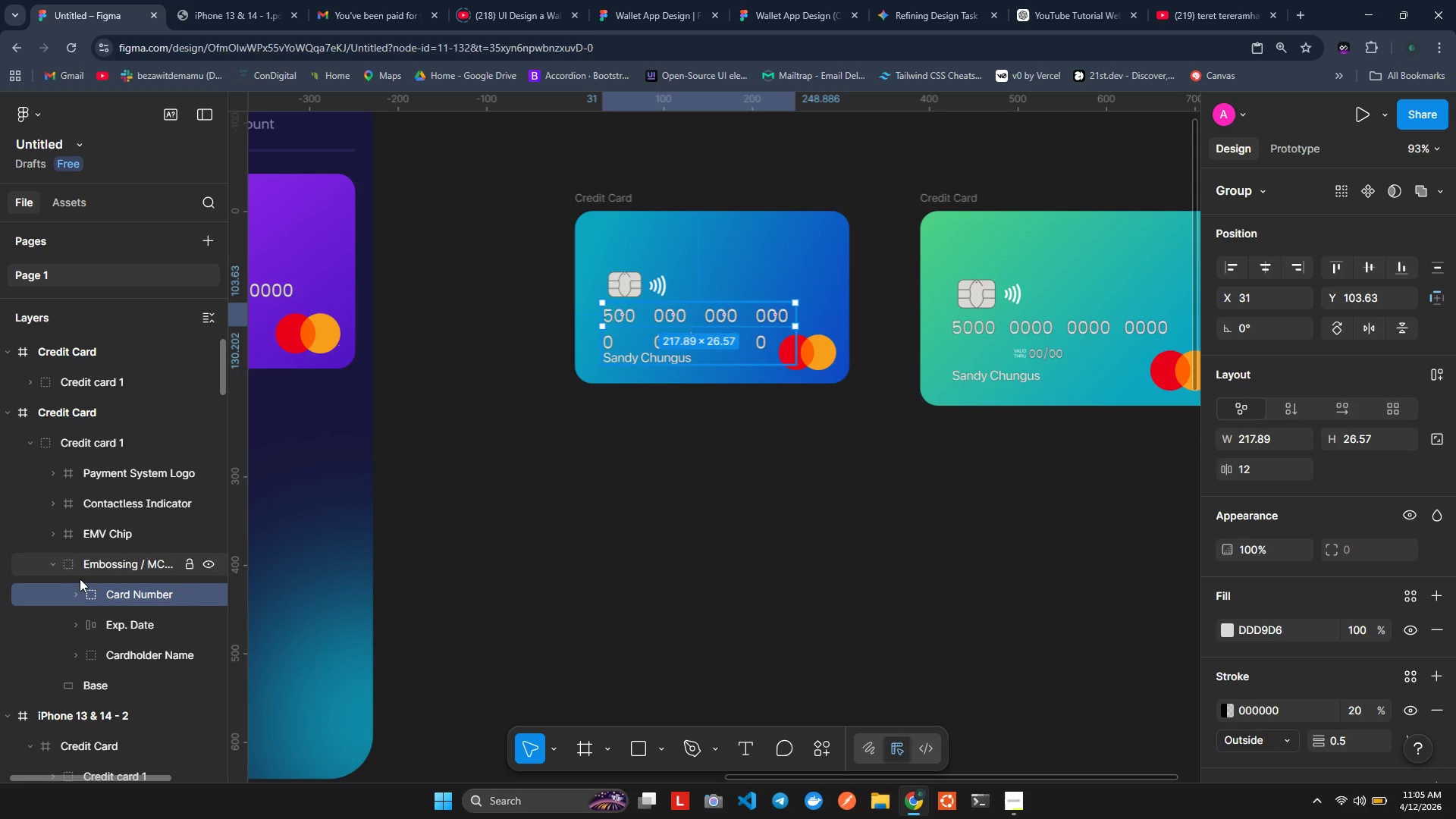 
left_click([71, 588])
 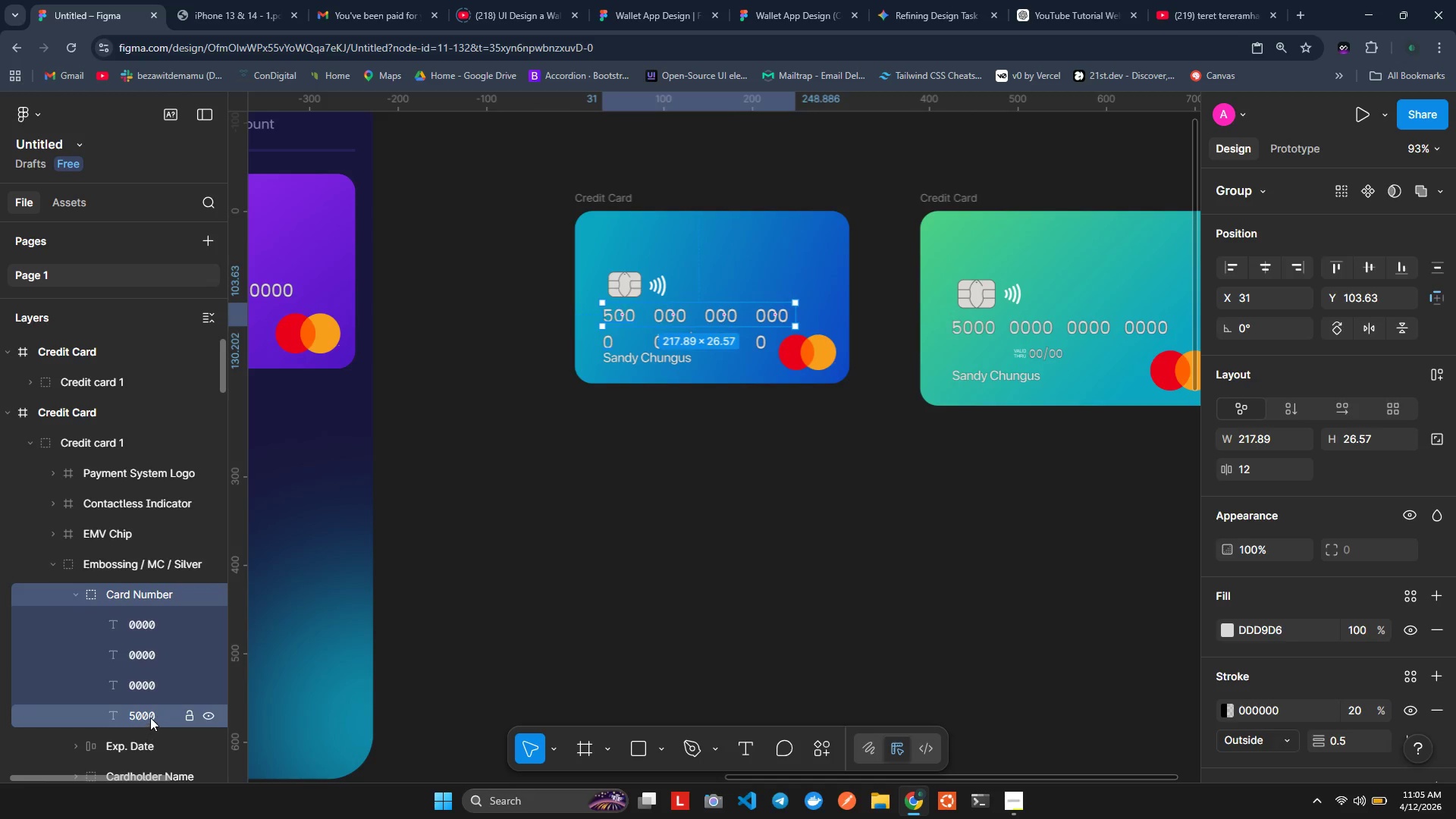 
wait(5.08)
 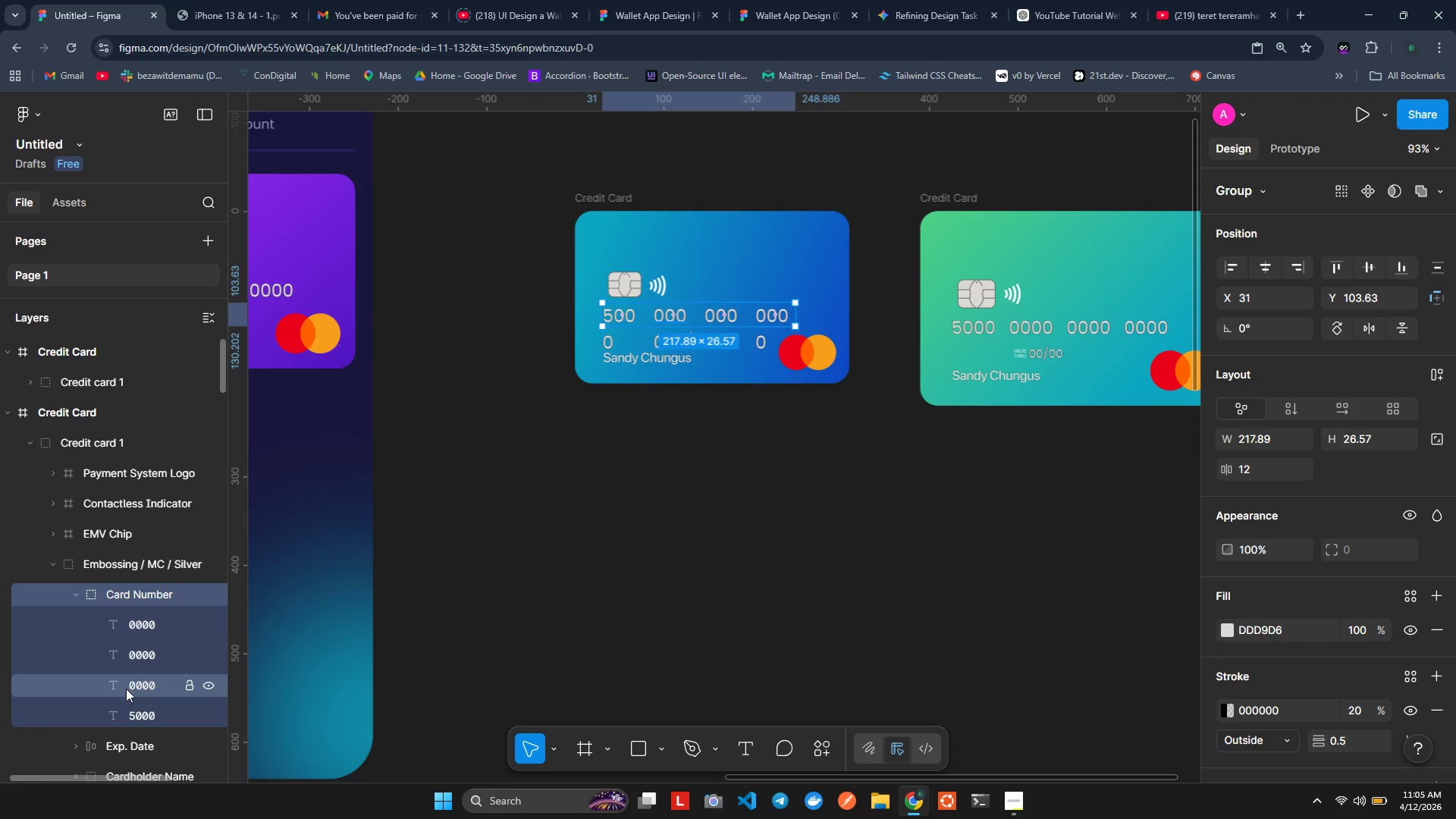 
left_click([150, 717])
 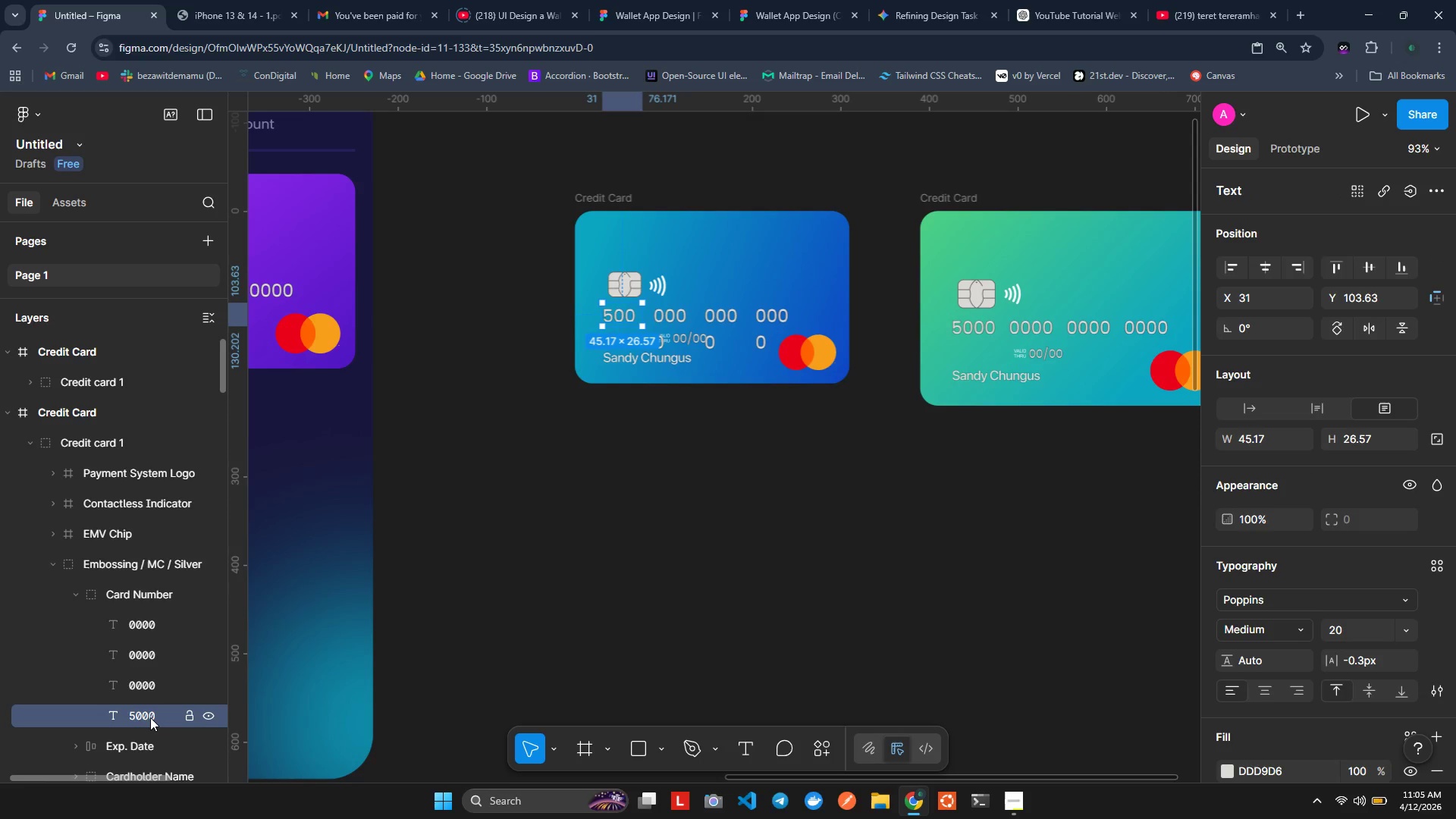 
left_click([150, 717])
 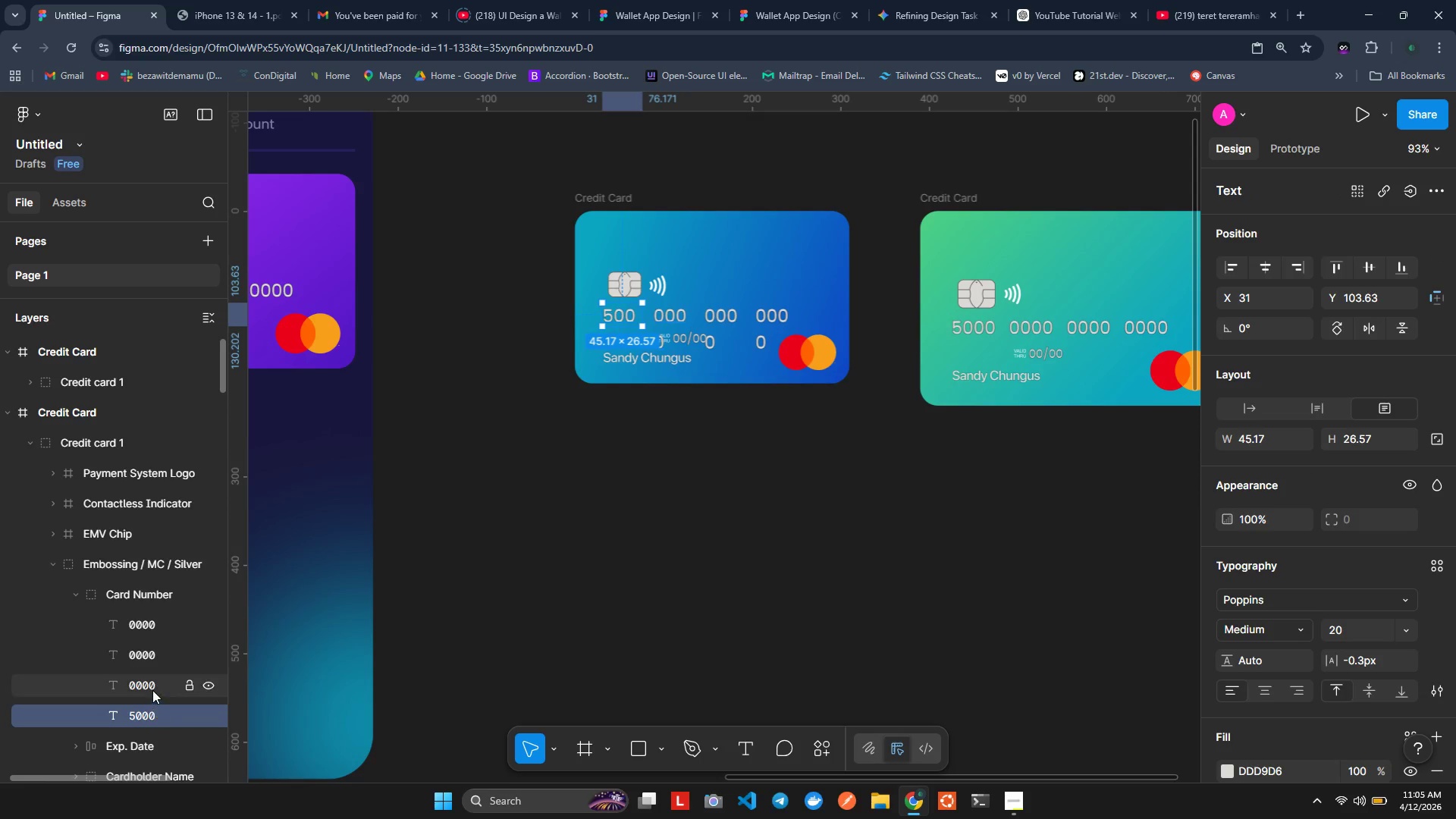 
left_click([152, 689])
 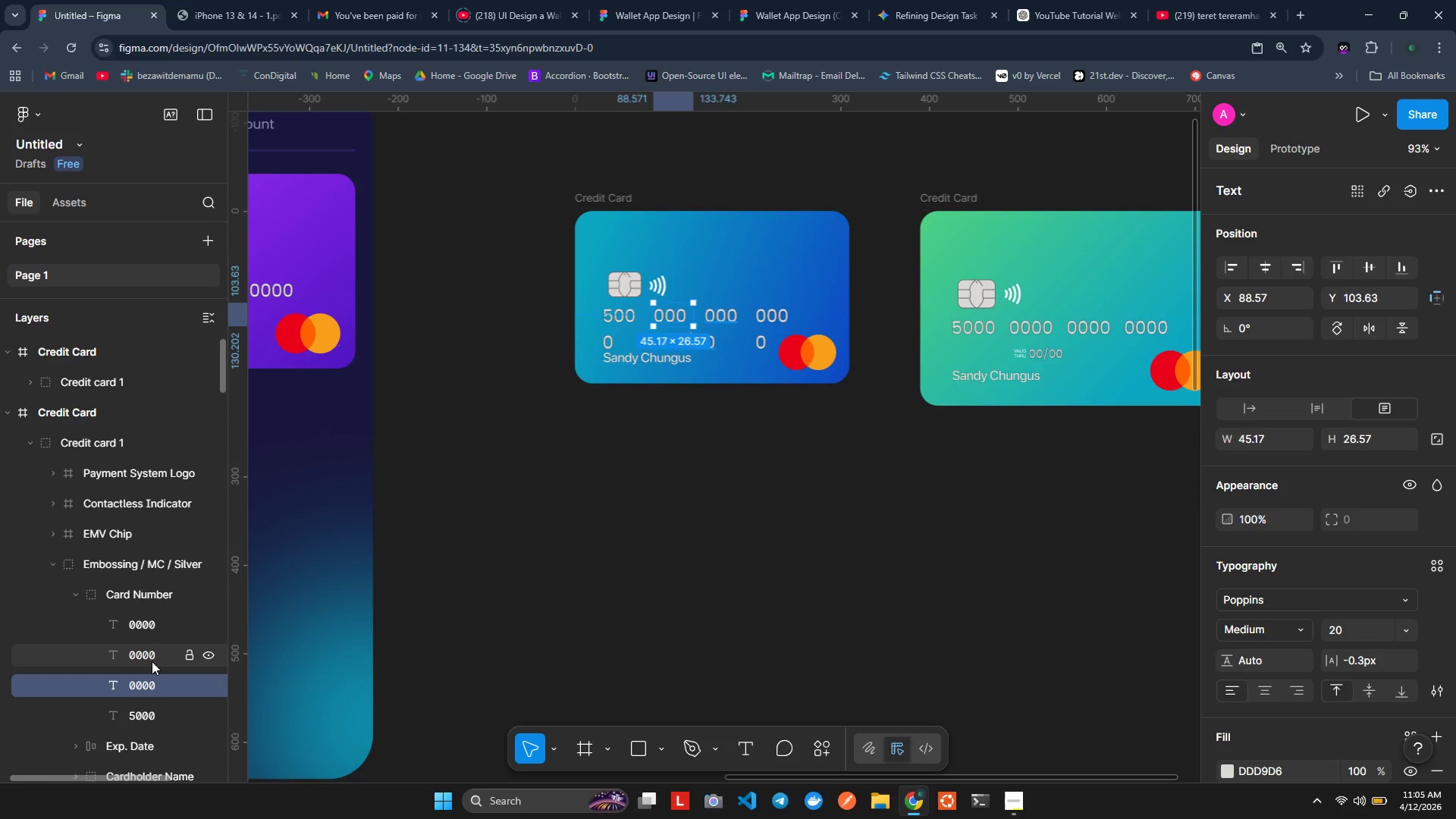 
left_click([152, 661])
 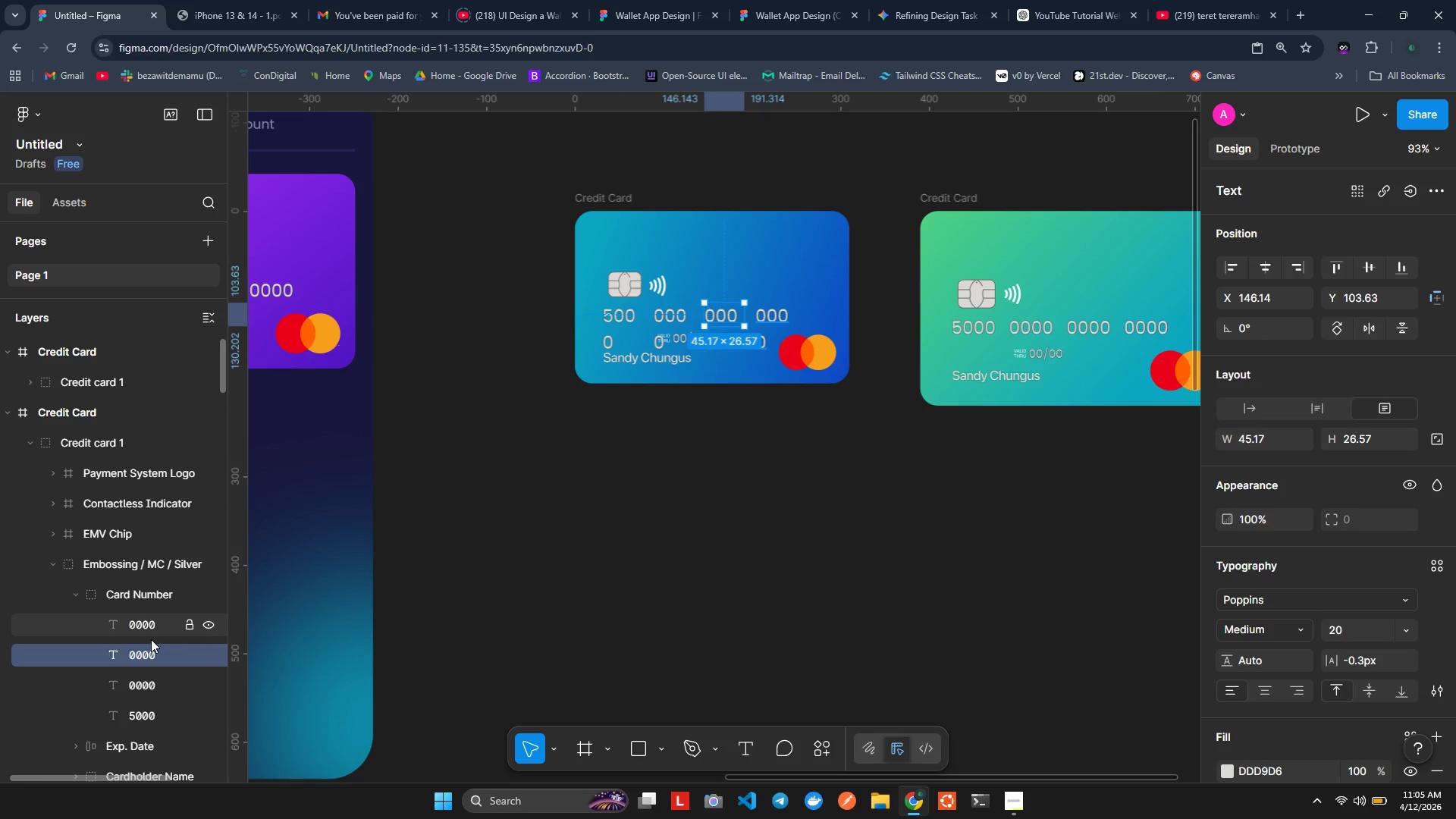 
left_click([151, 639])
 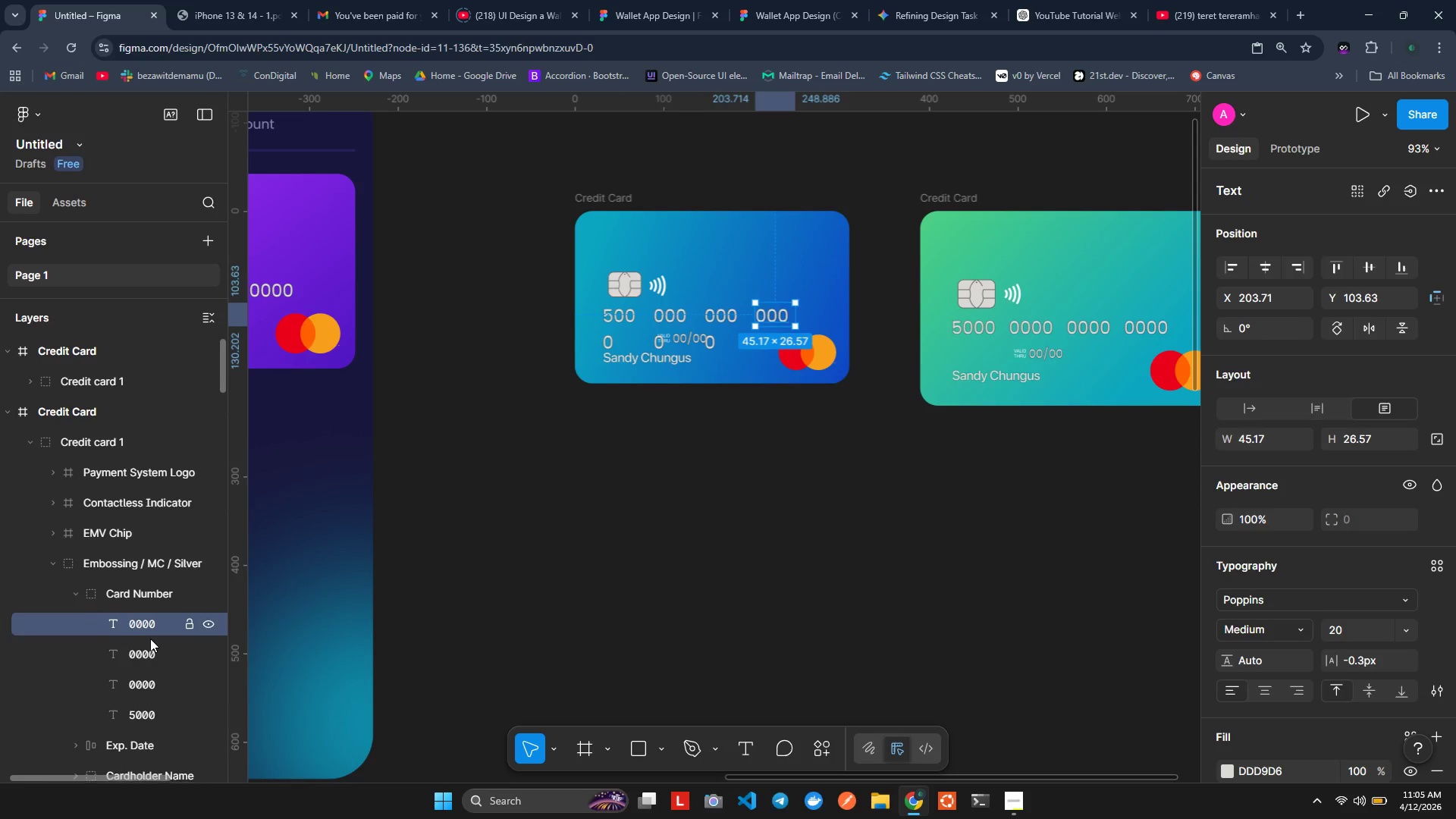 
scroll: coordinate [152, 642], scroll_direction: down, amount: 1.0
 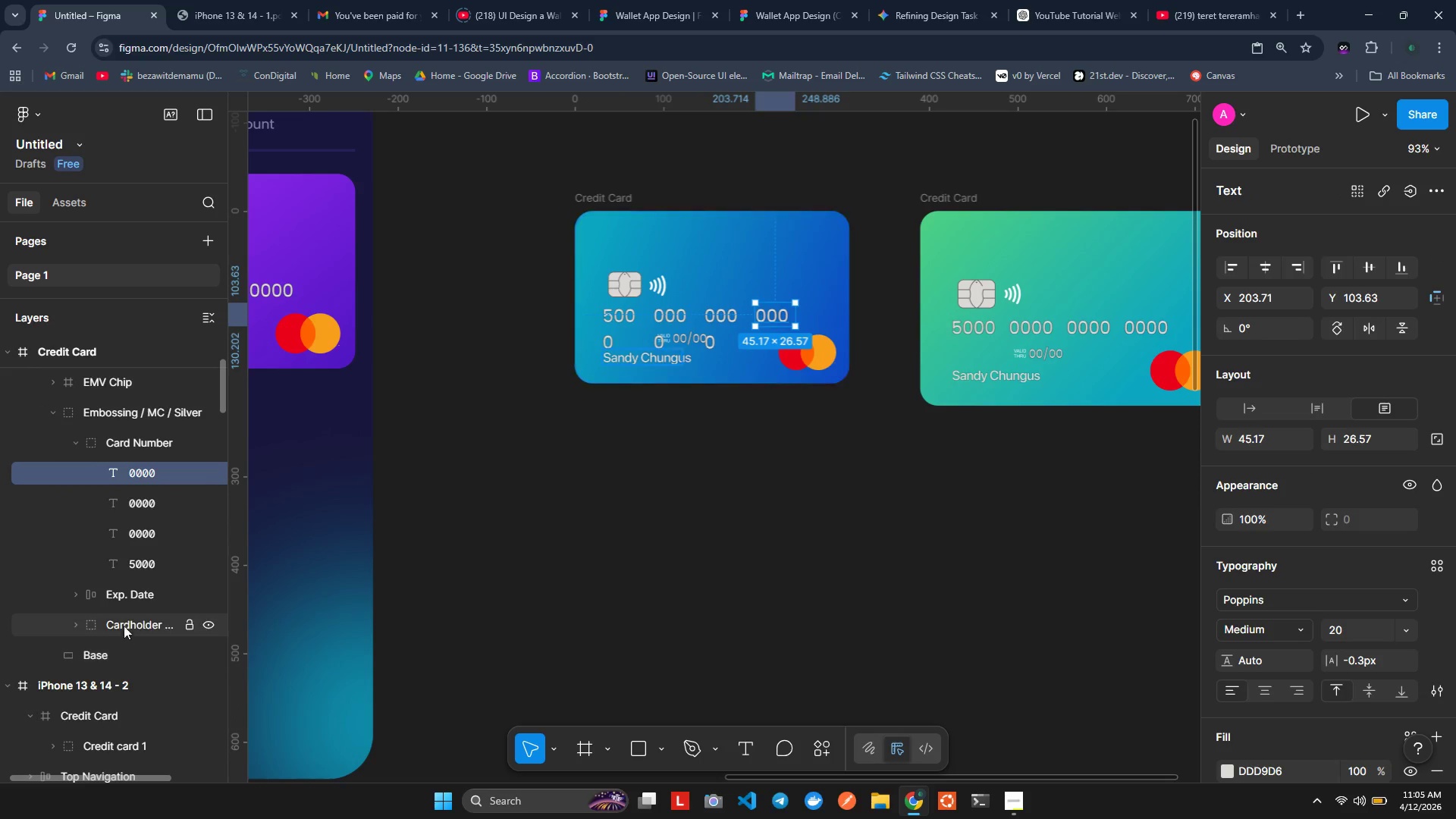 
mouse_move([130, 582])
 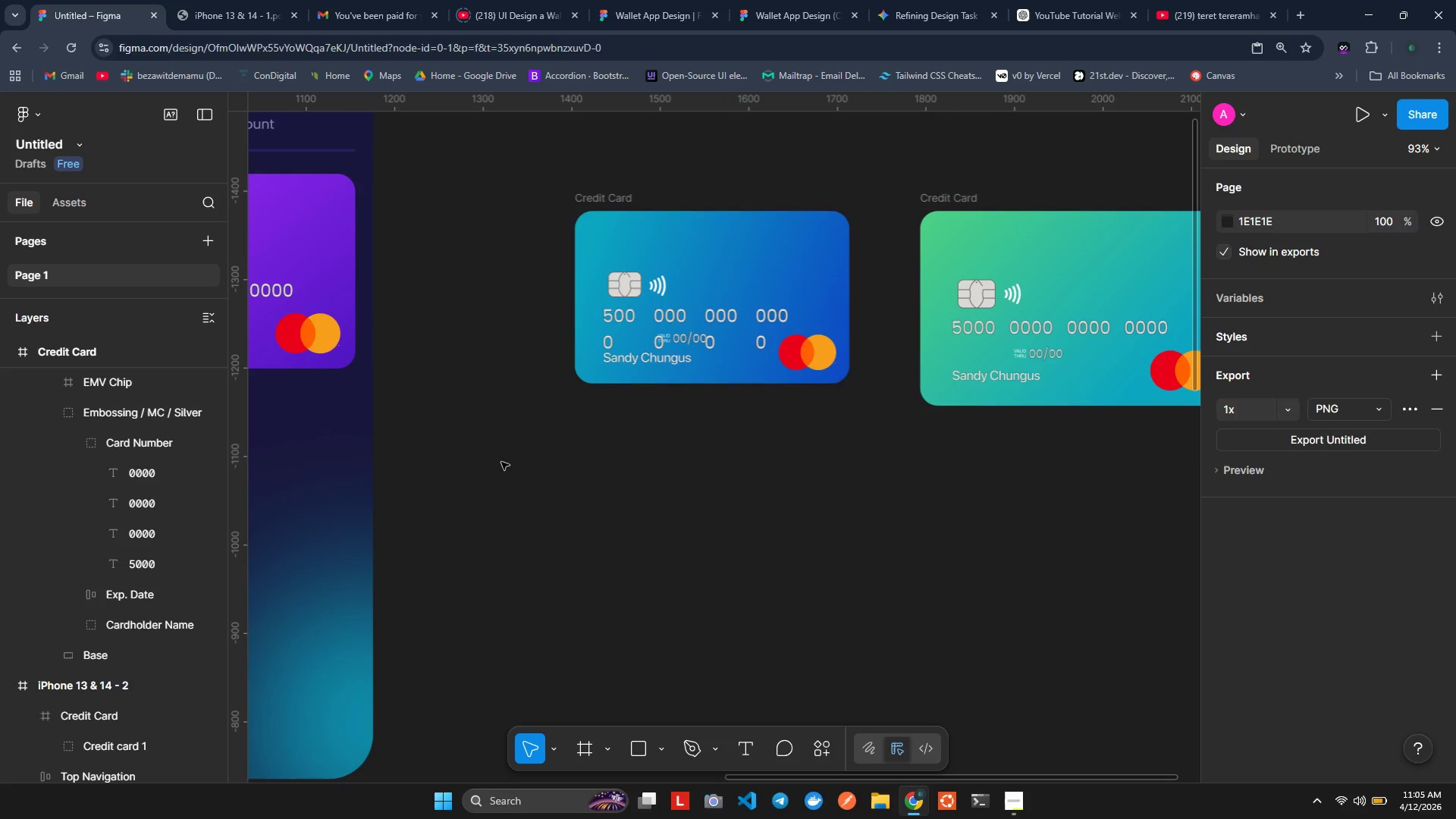 
left_click([722, 240])
 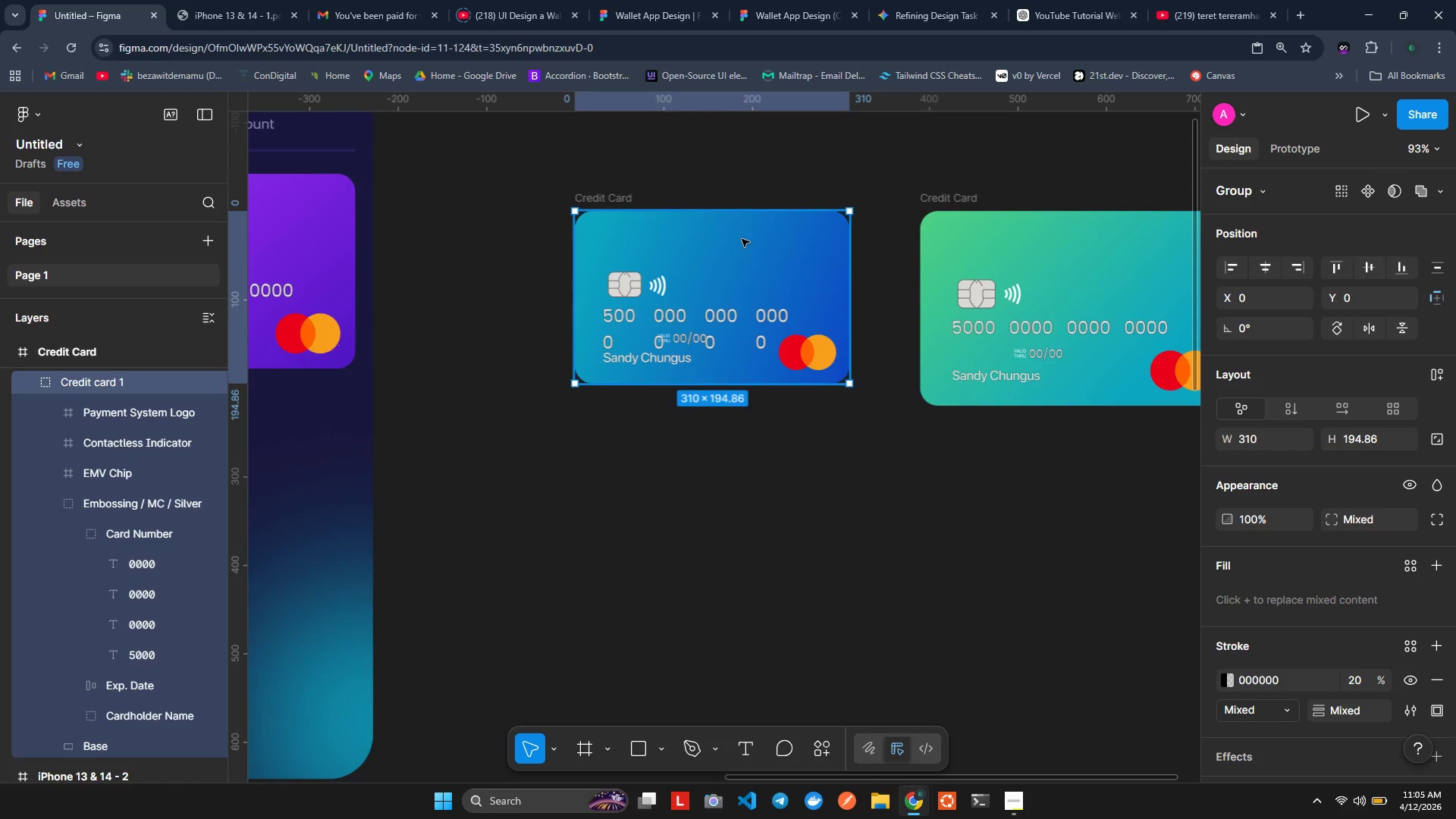 
left_click_drag(start_coordinate=[742, 239], to_coordinate=[618, 326])
 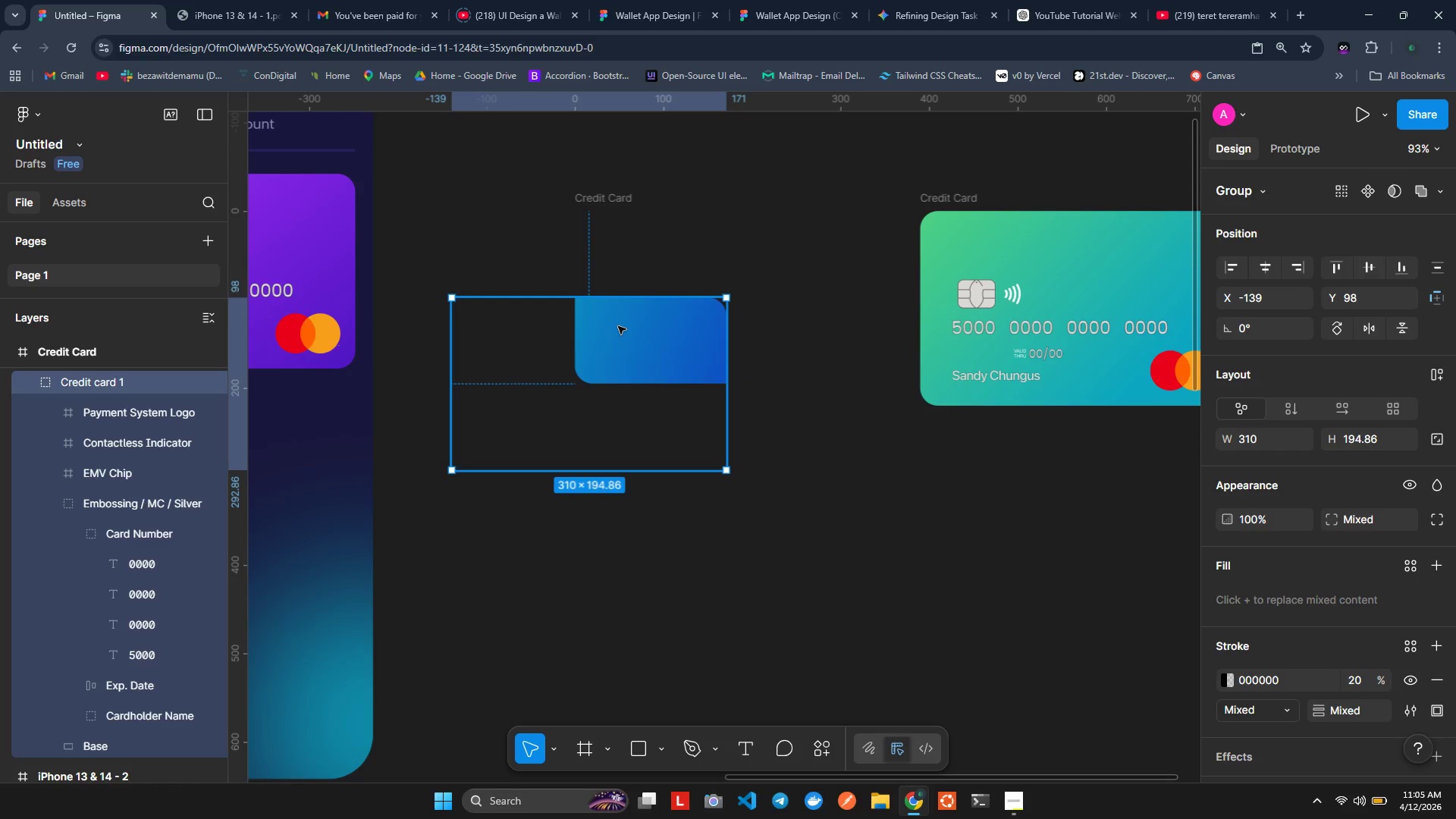 
left_click_drag(start_coordinate=[631, 325], to_coordinate=[270, 451])
 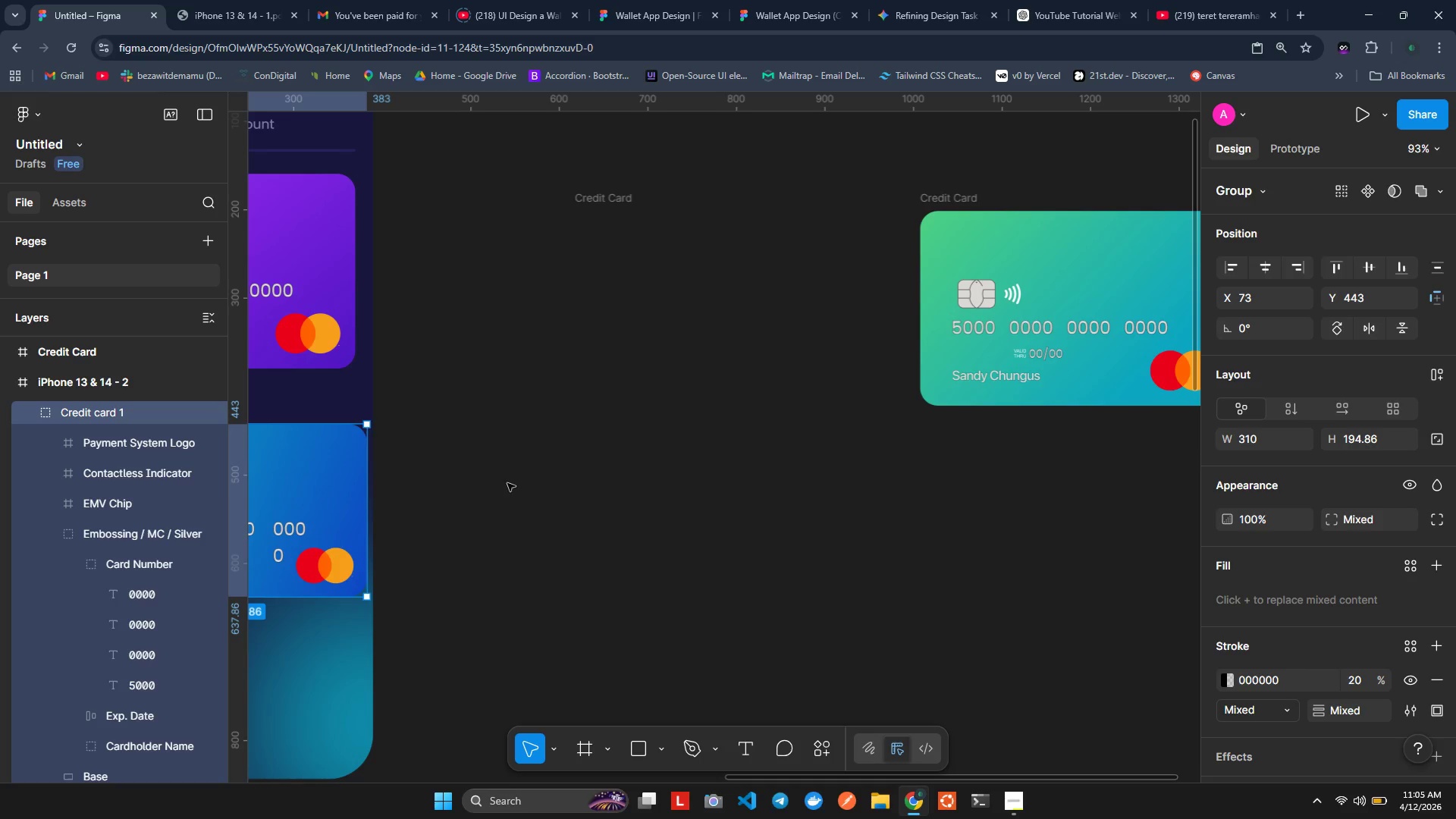 
hold_key(key=ShiftLeft, duration=0.69)
scroll: coordinate [509, 483], scroll_direction: up, amount: 3.0
 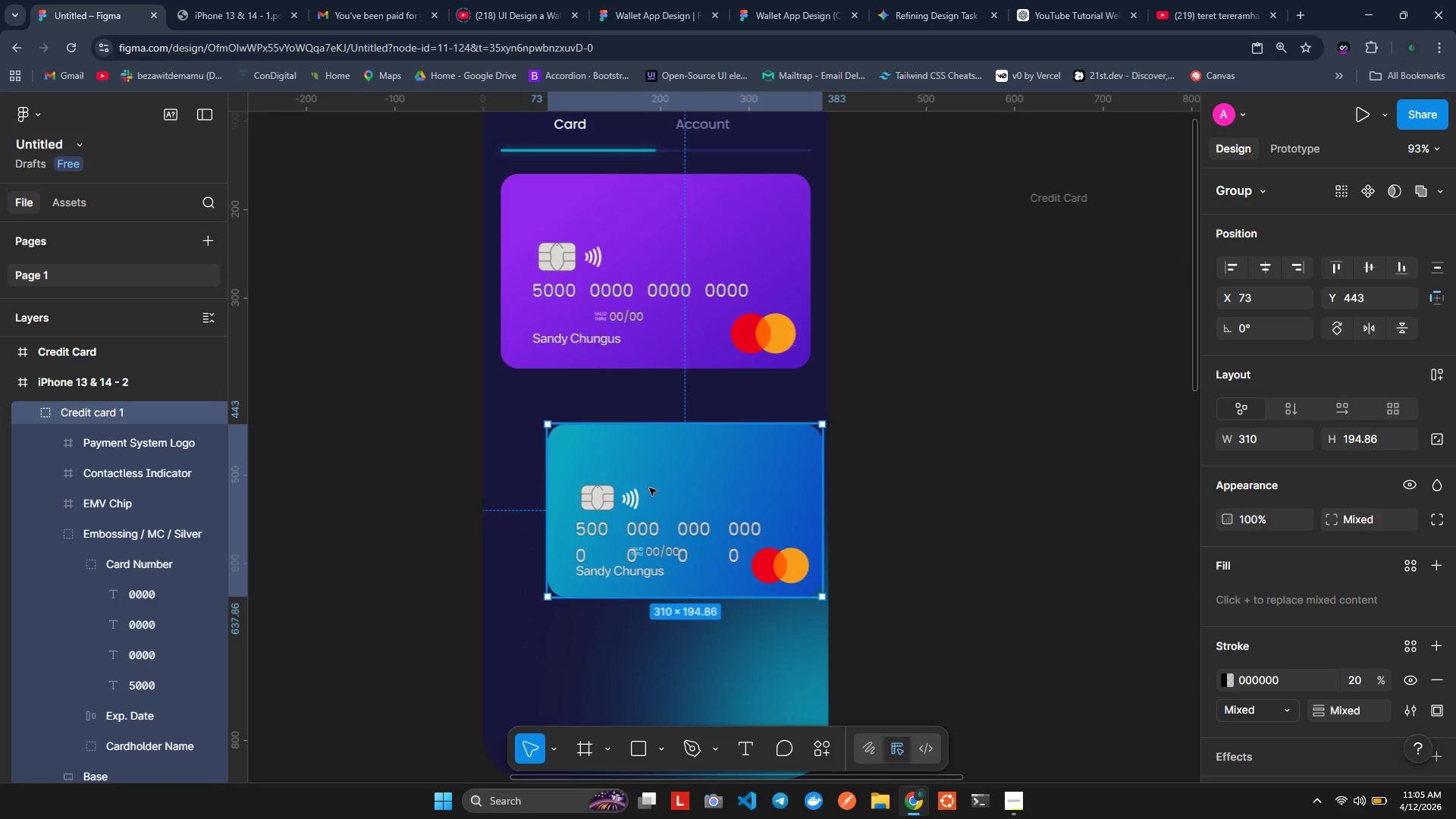 
left_click_drag(start_coordinate=[655, 484], to_coordinate=[619, 467])
 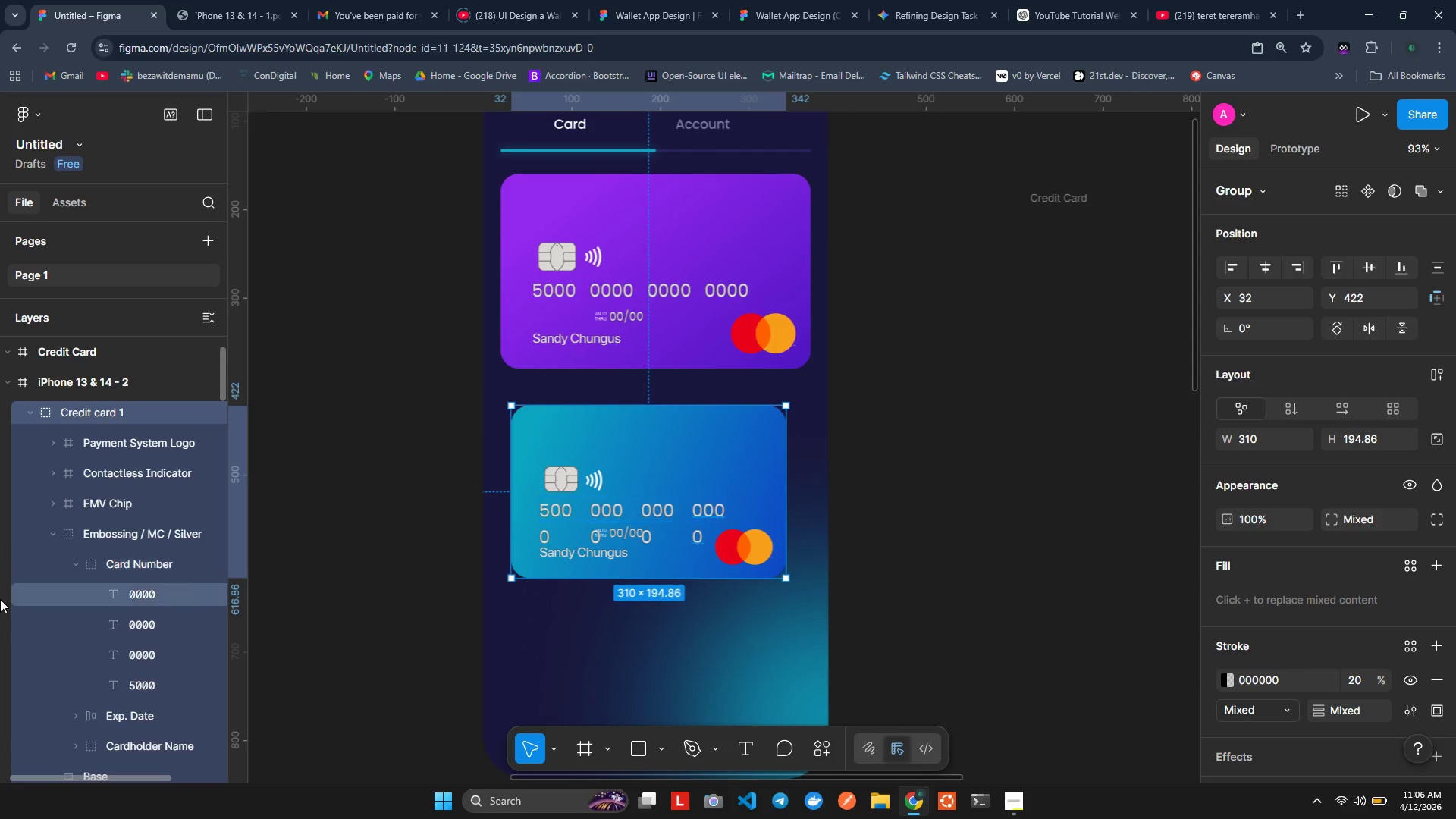 
mouse_move([147, 436])
 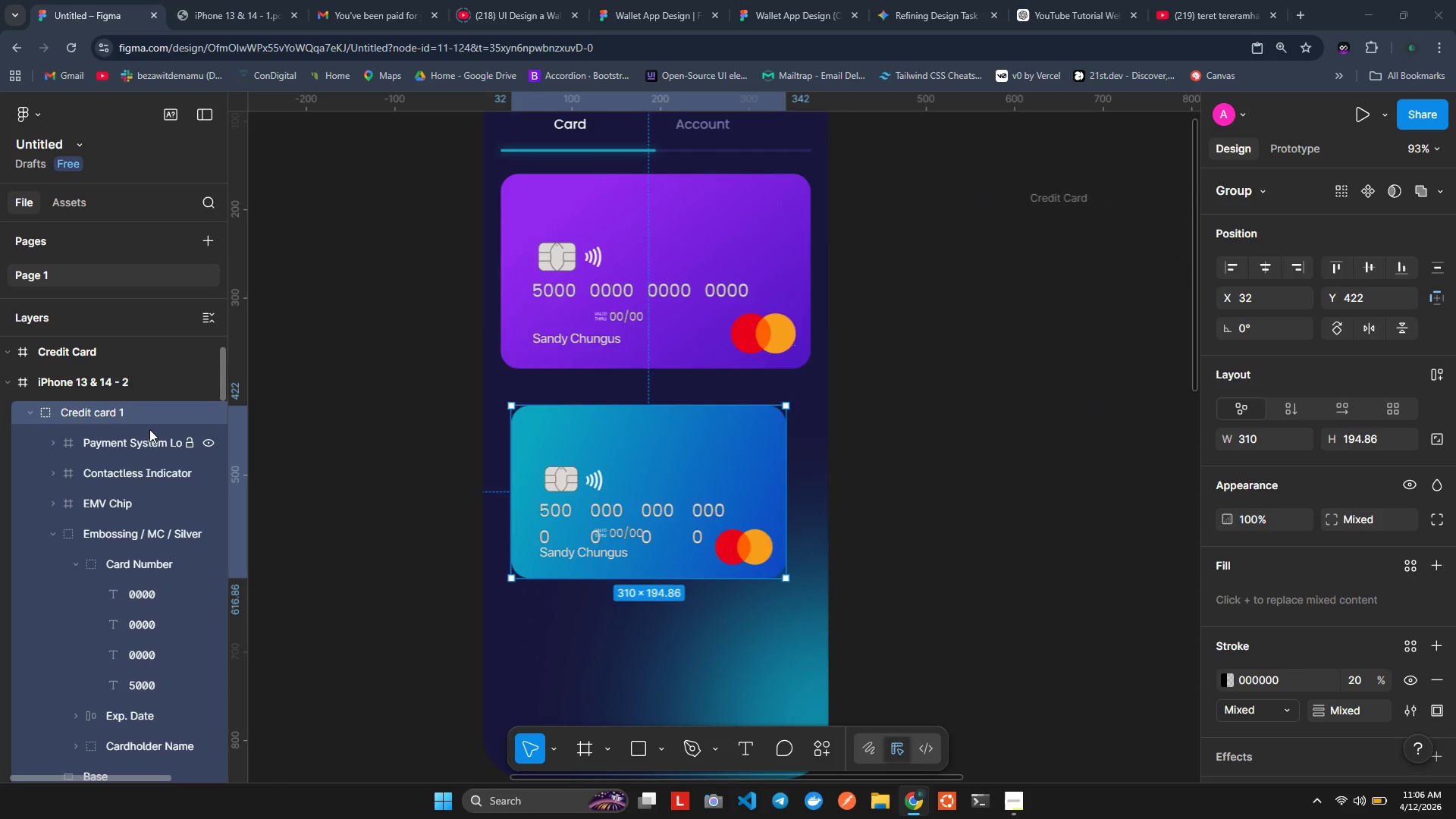 
key(Alt+Tab)